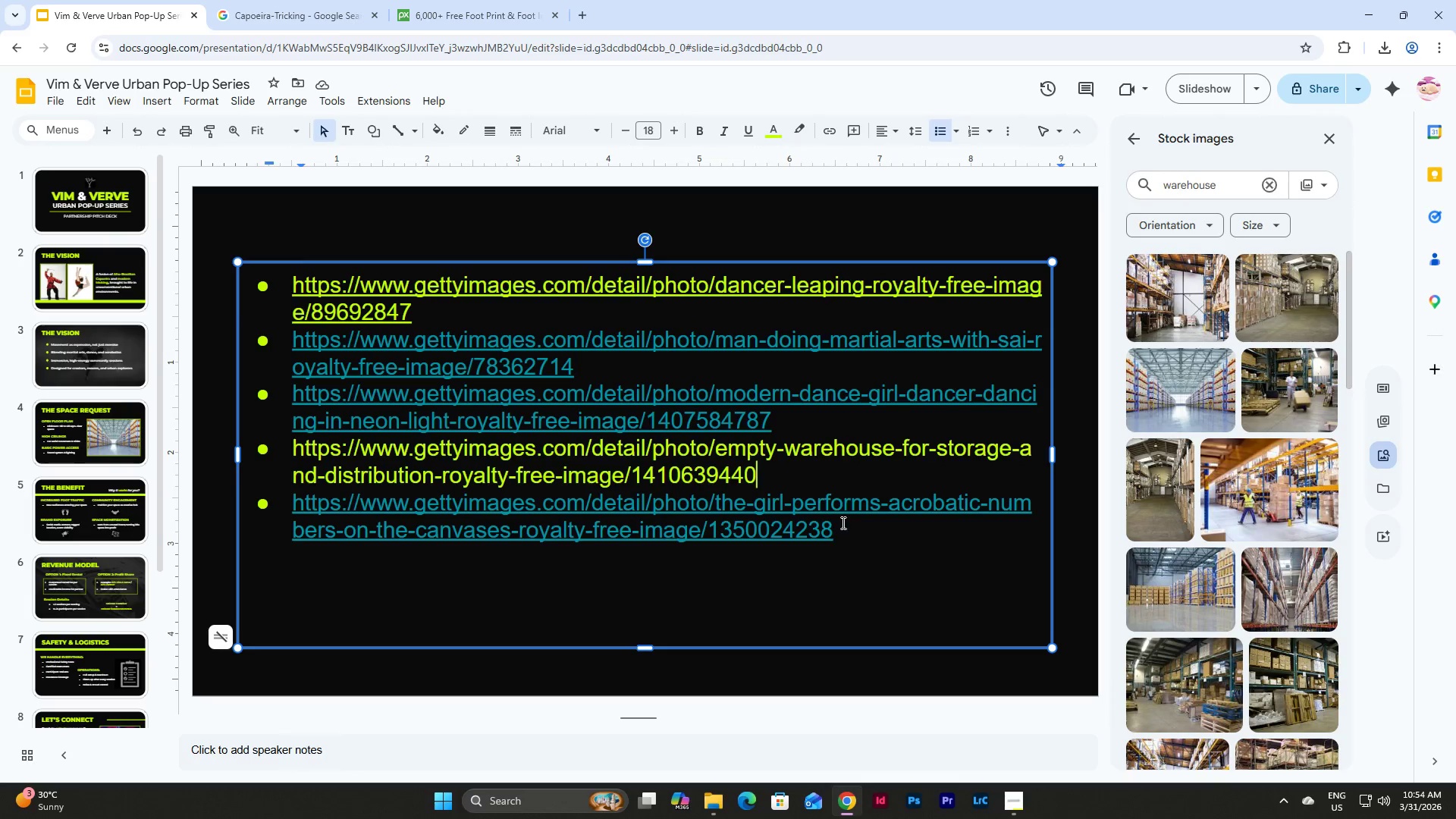 
key(Space)
 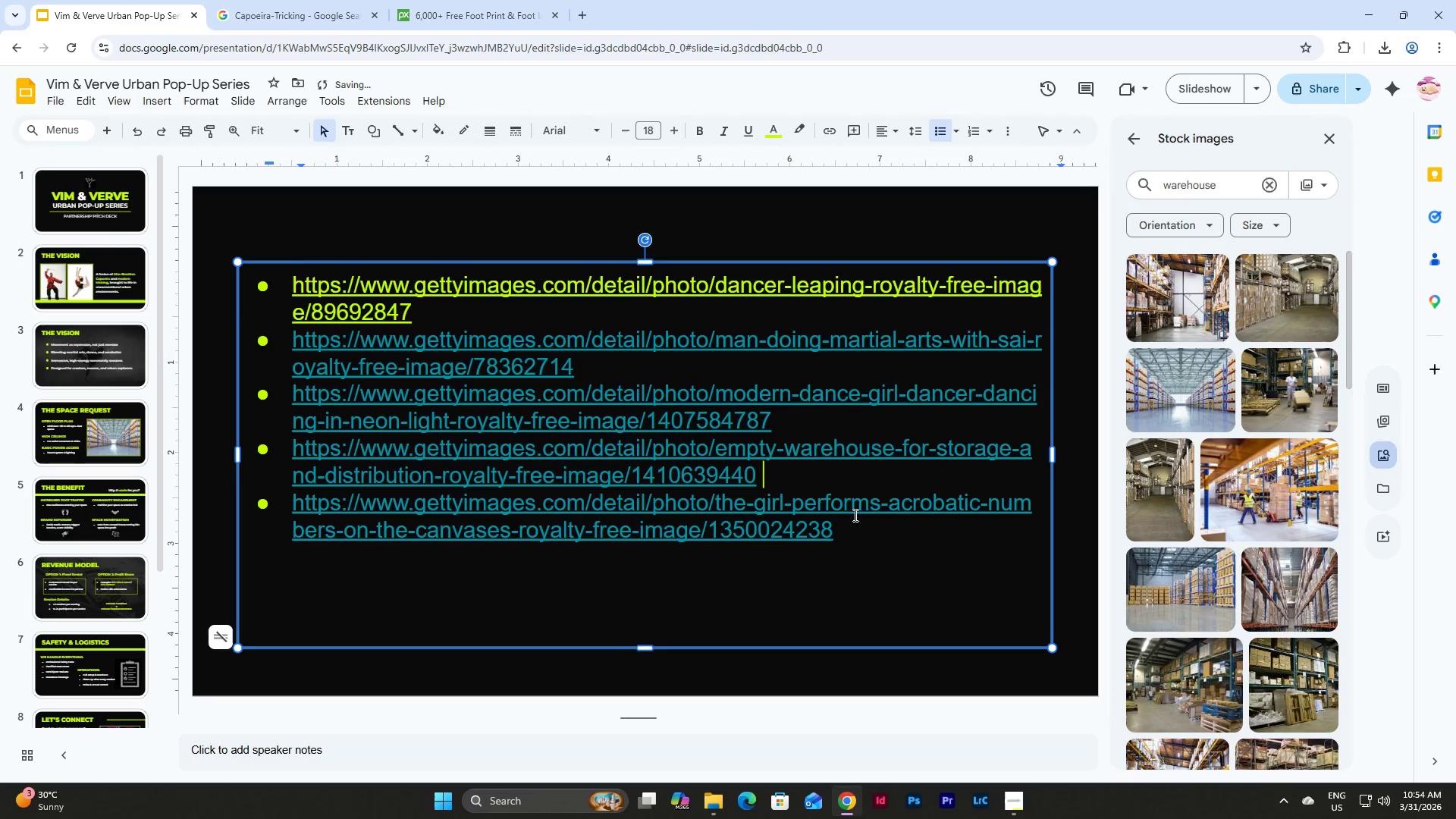 
left_click([868, 530])
 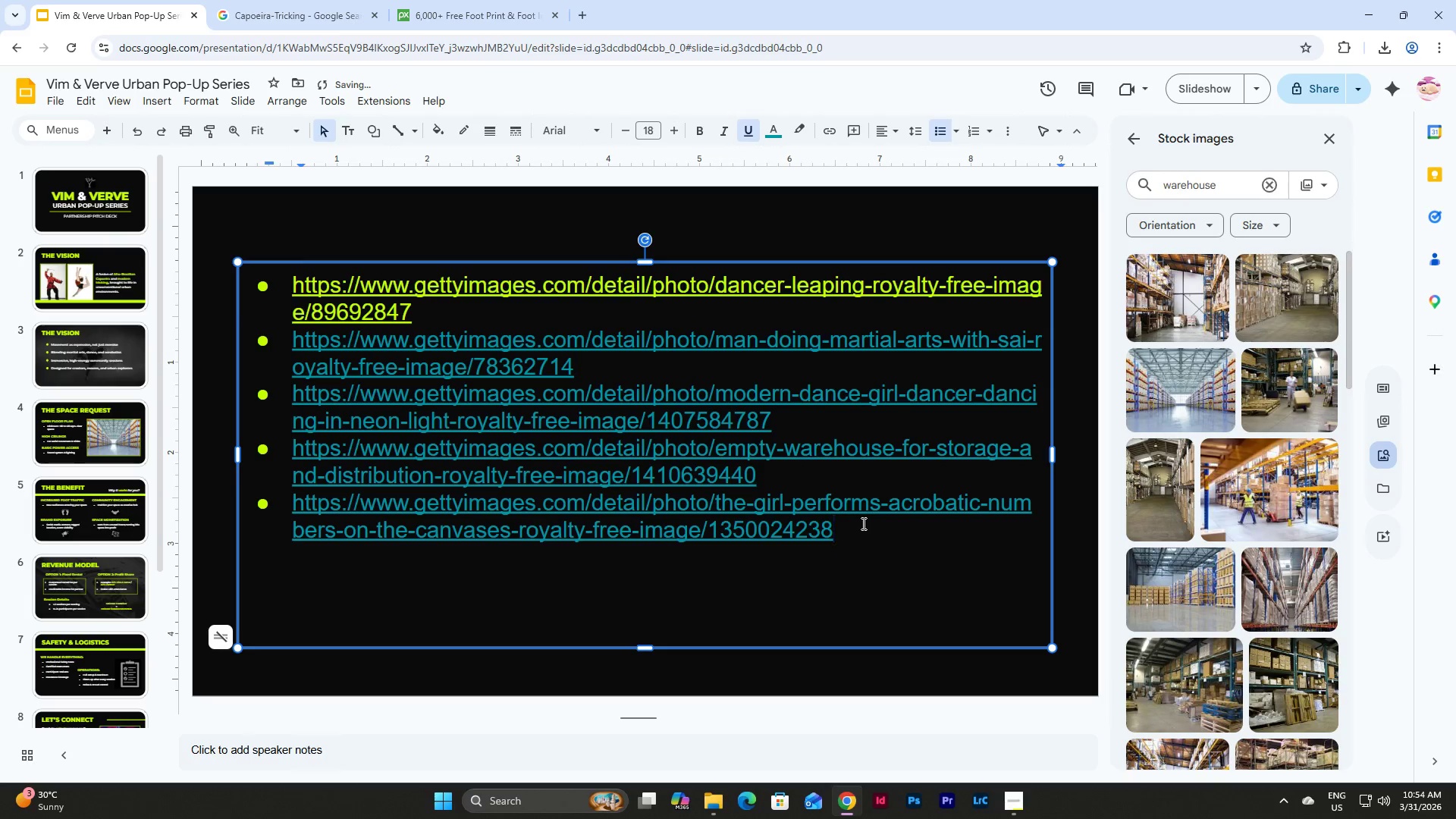 
key(Enter)
 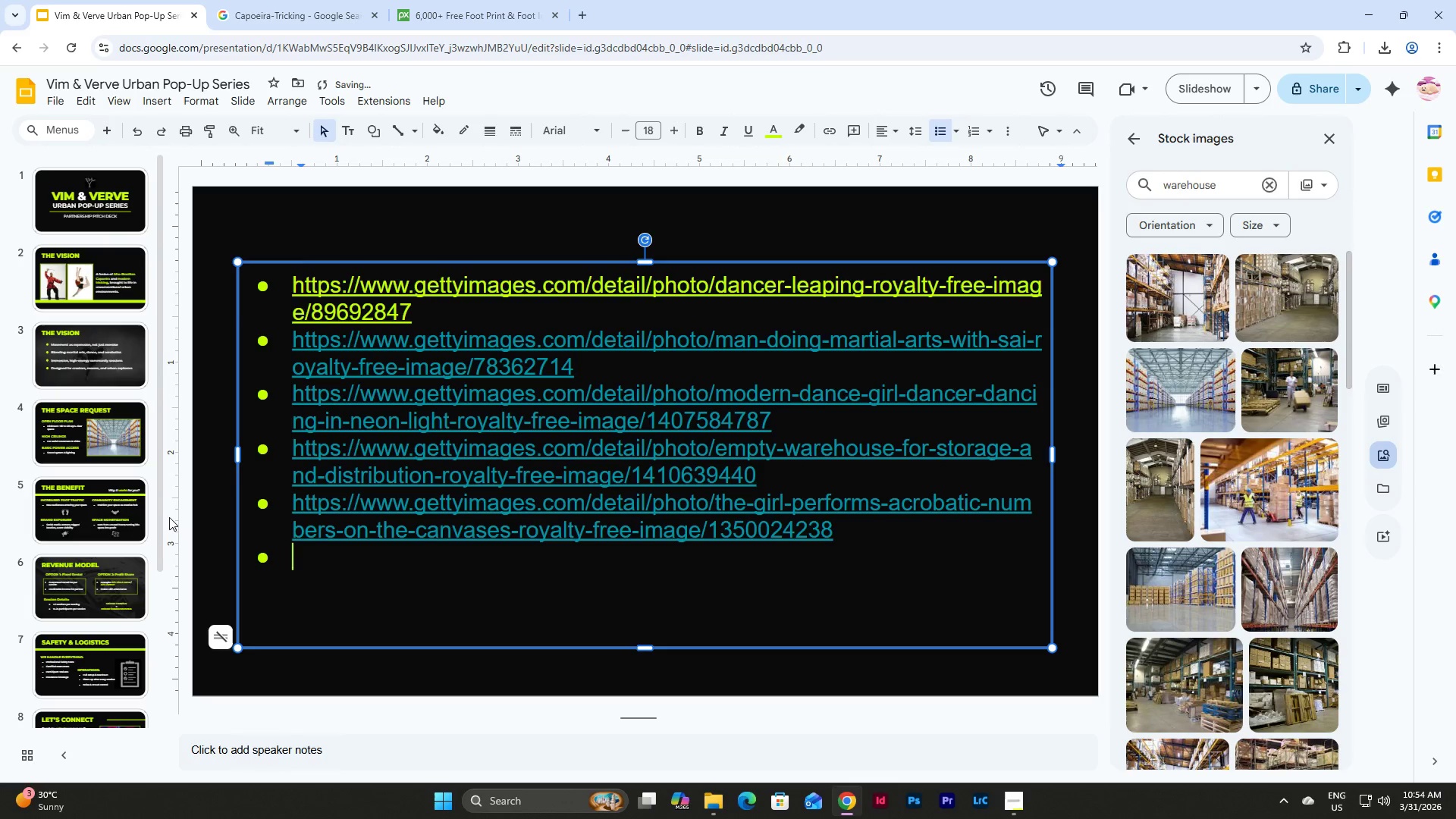 
scroll: coordinate [104, 385], scroll_direction: down, amount: 2.0
 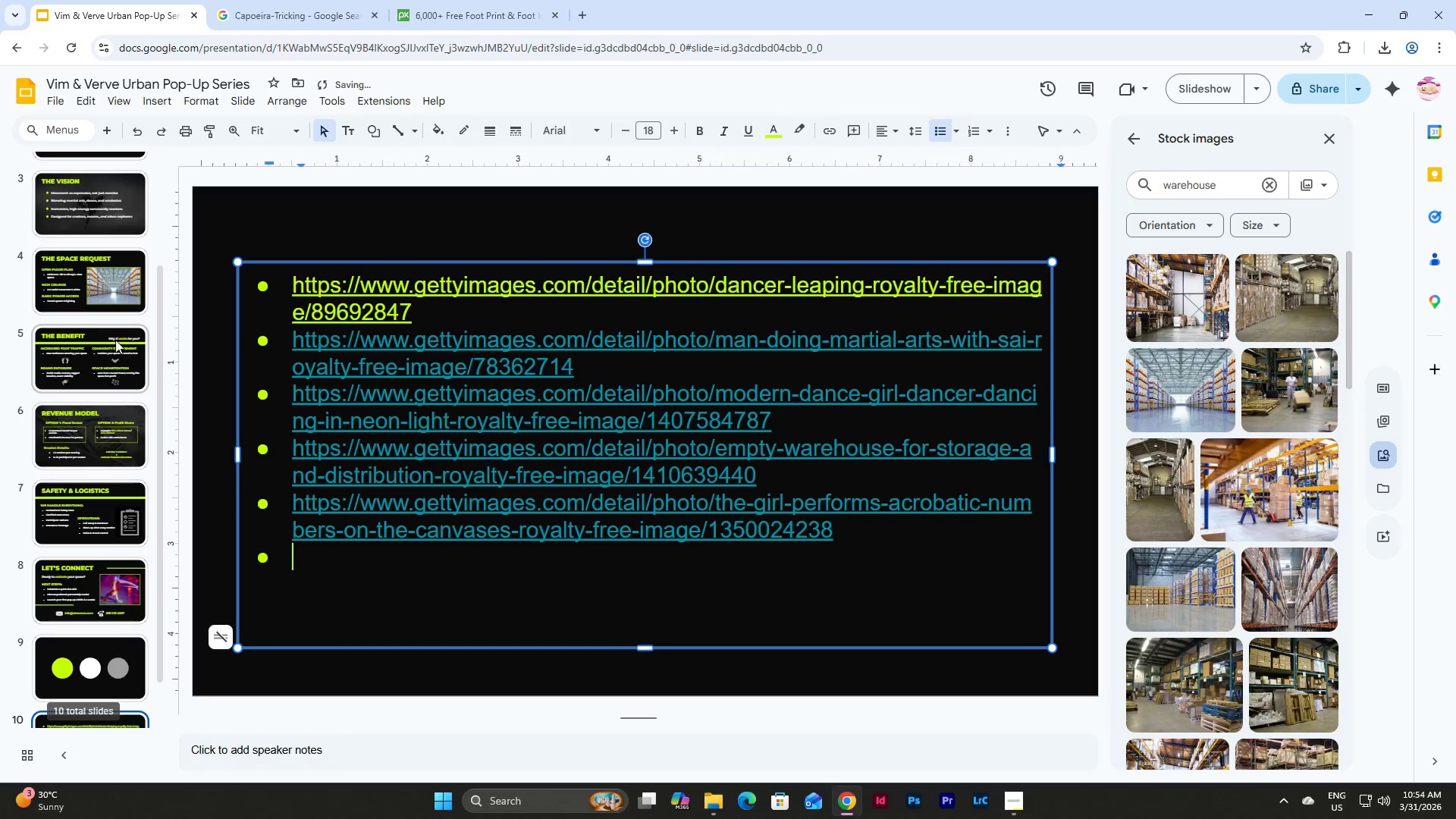 
left_click([115, 340])
 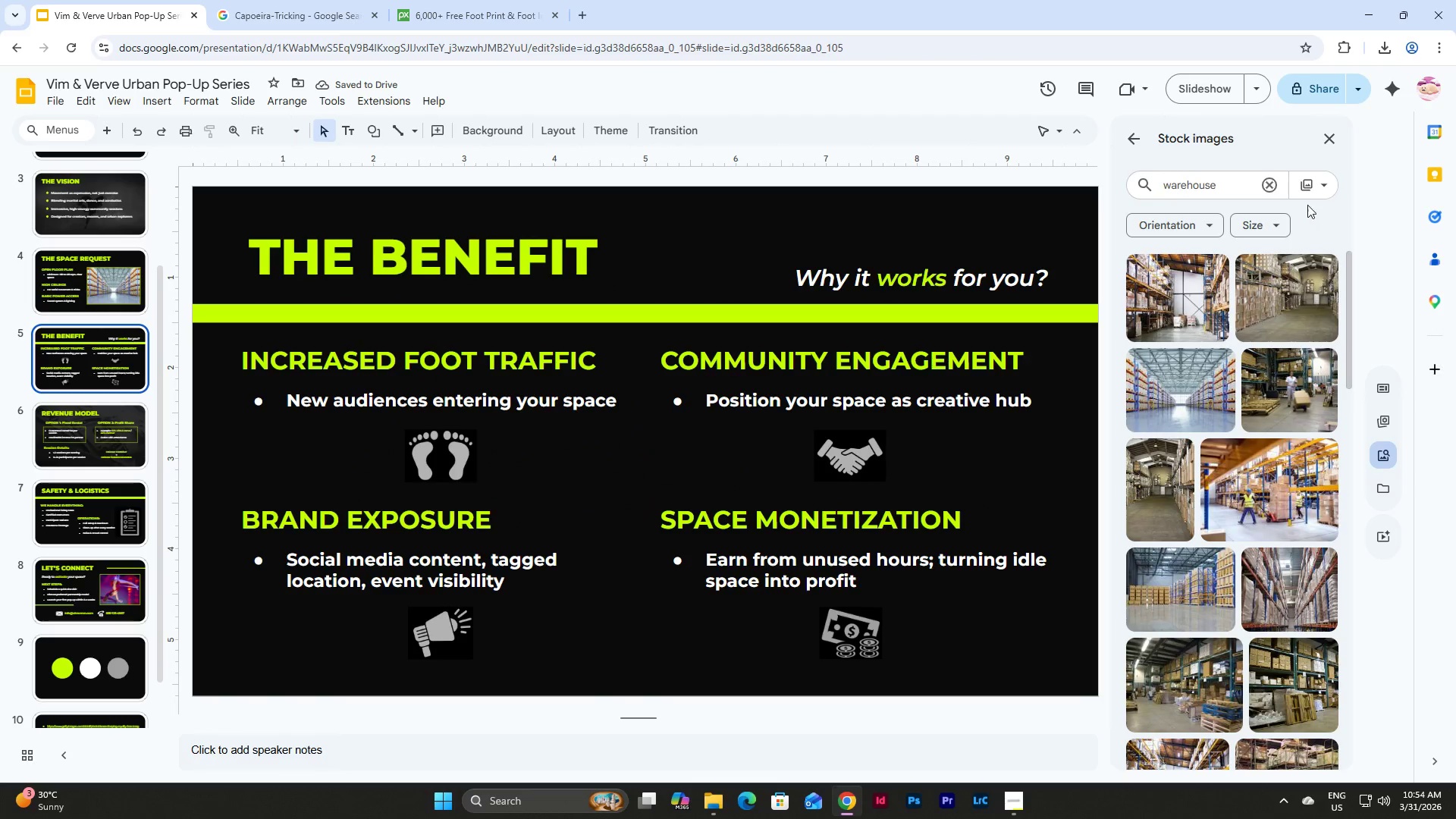 
left_click([1264, 184])
 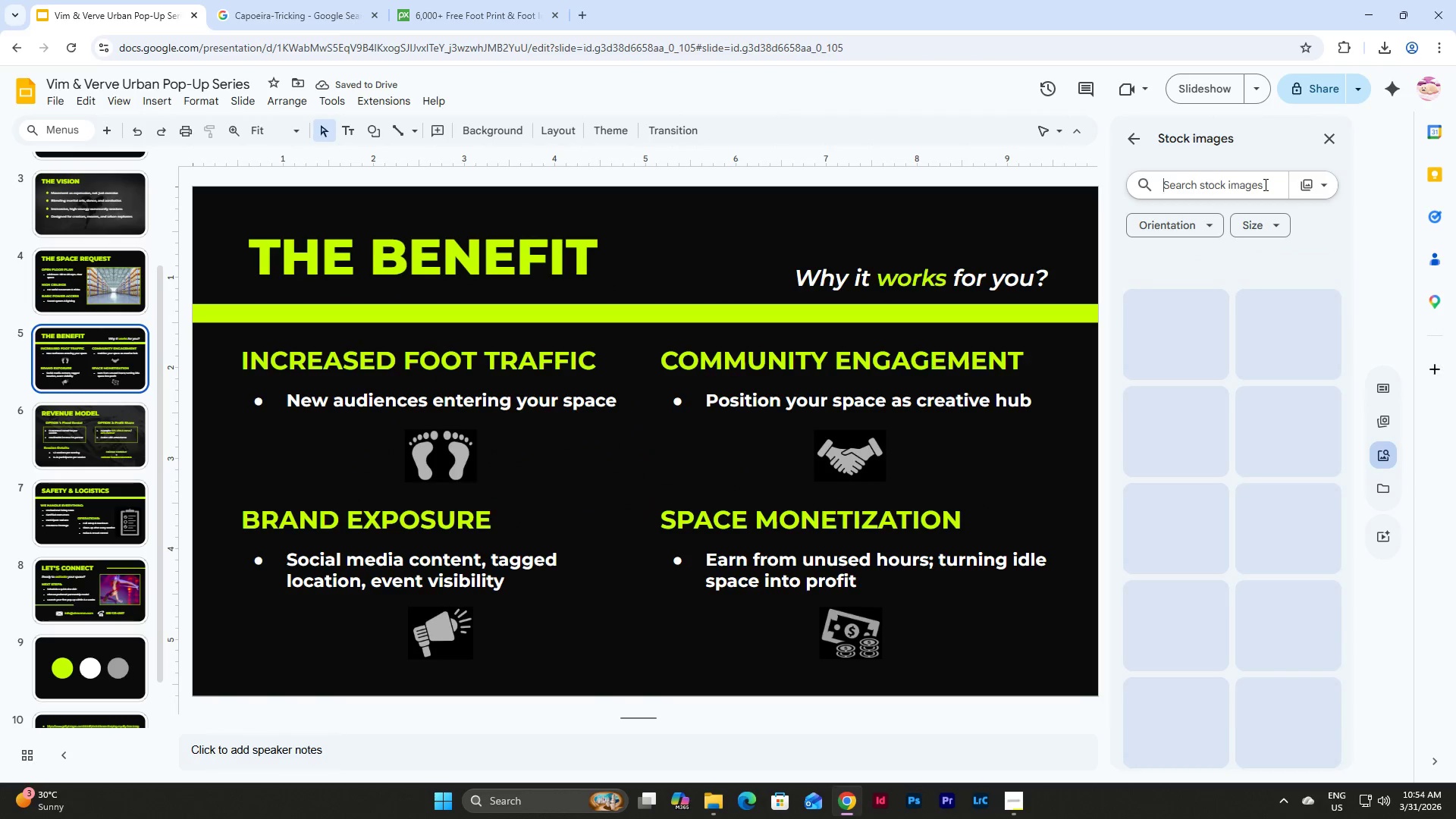 
left_click([1257, 187])
 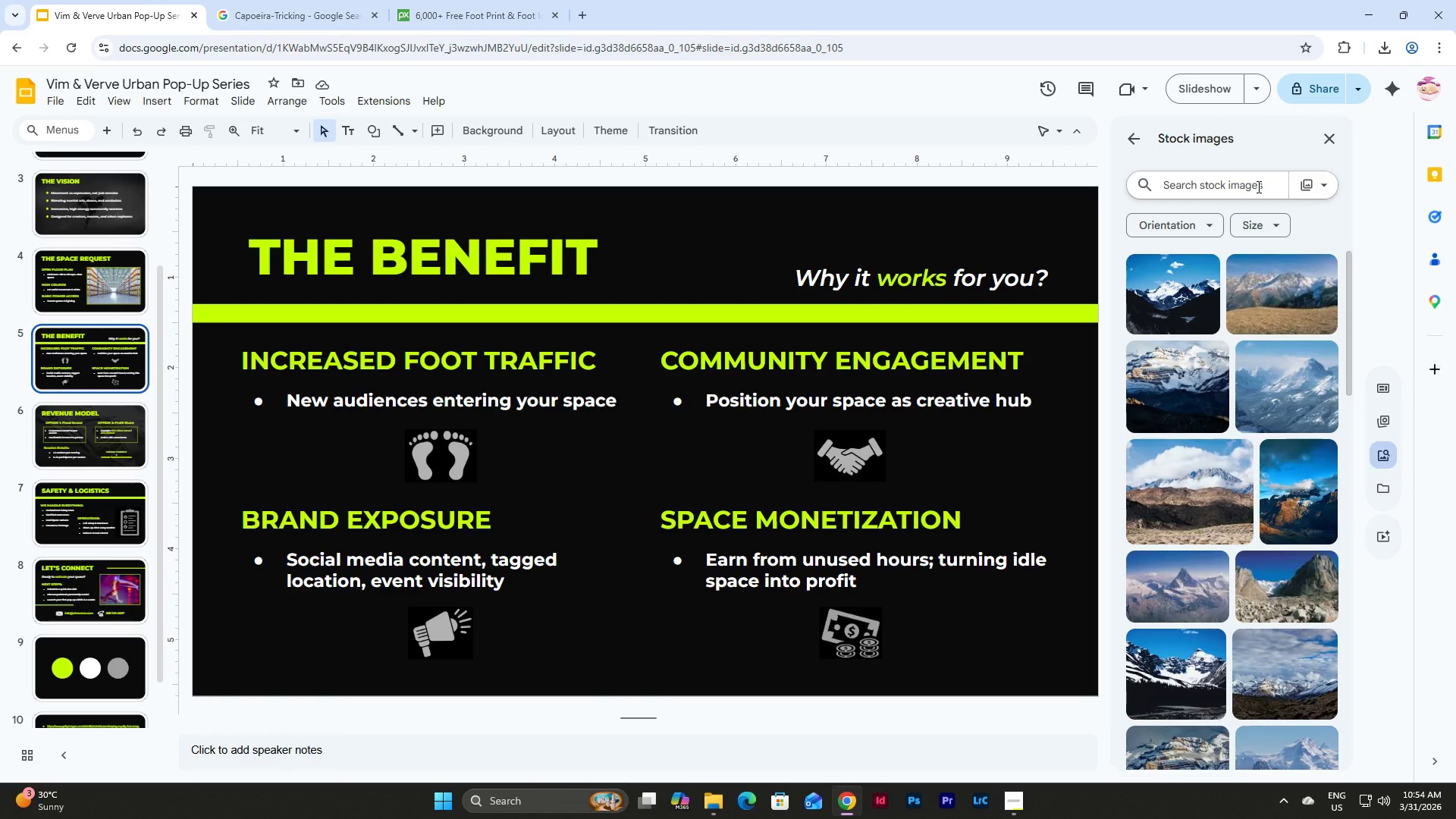 
type(foor)
key(Backspace)
type(tr)
key(Backspace)
type(print)
 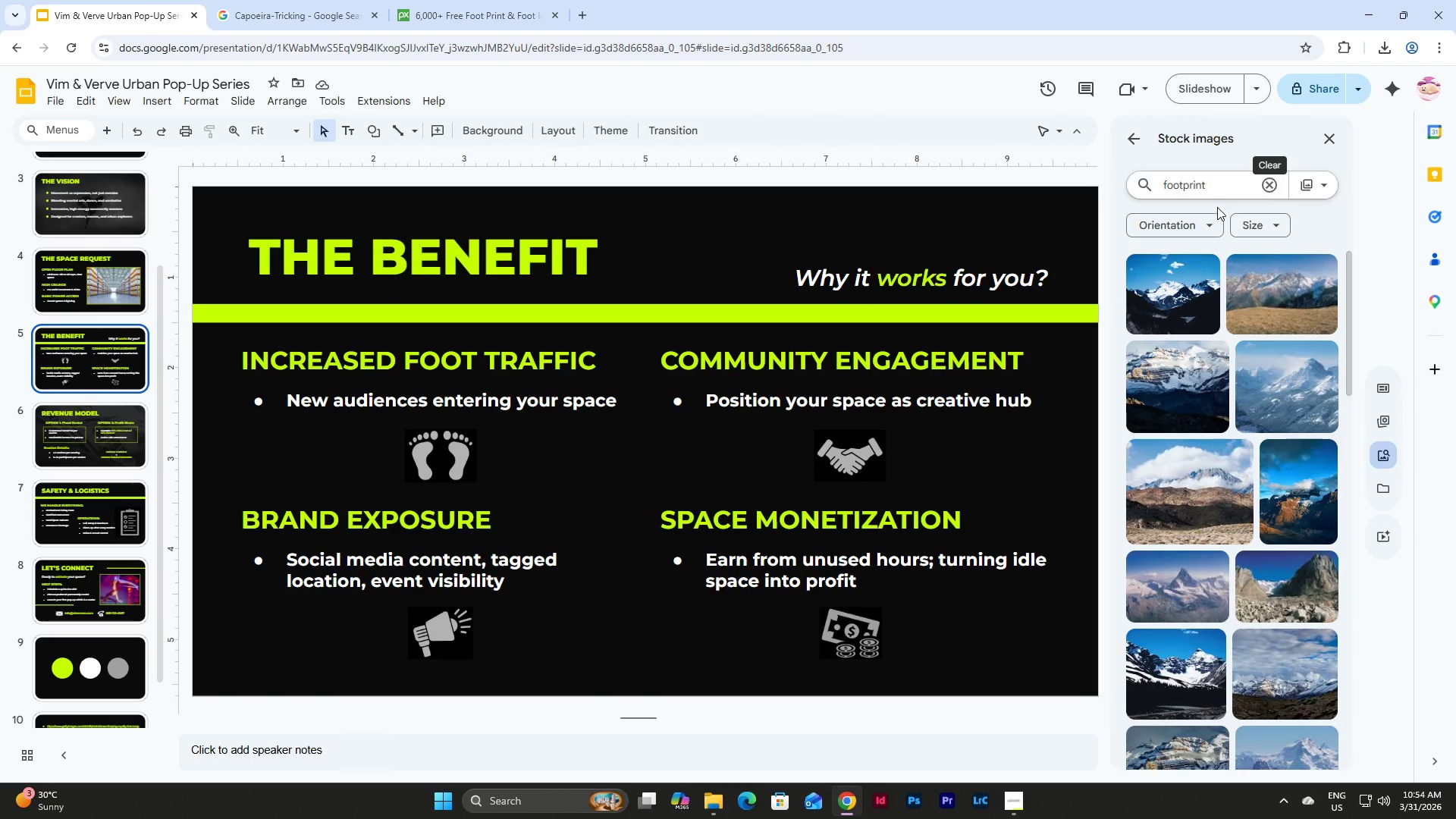 
left_click([1183, 187])
 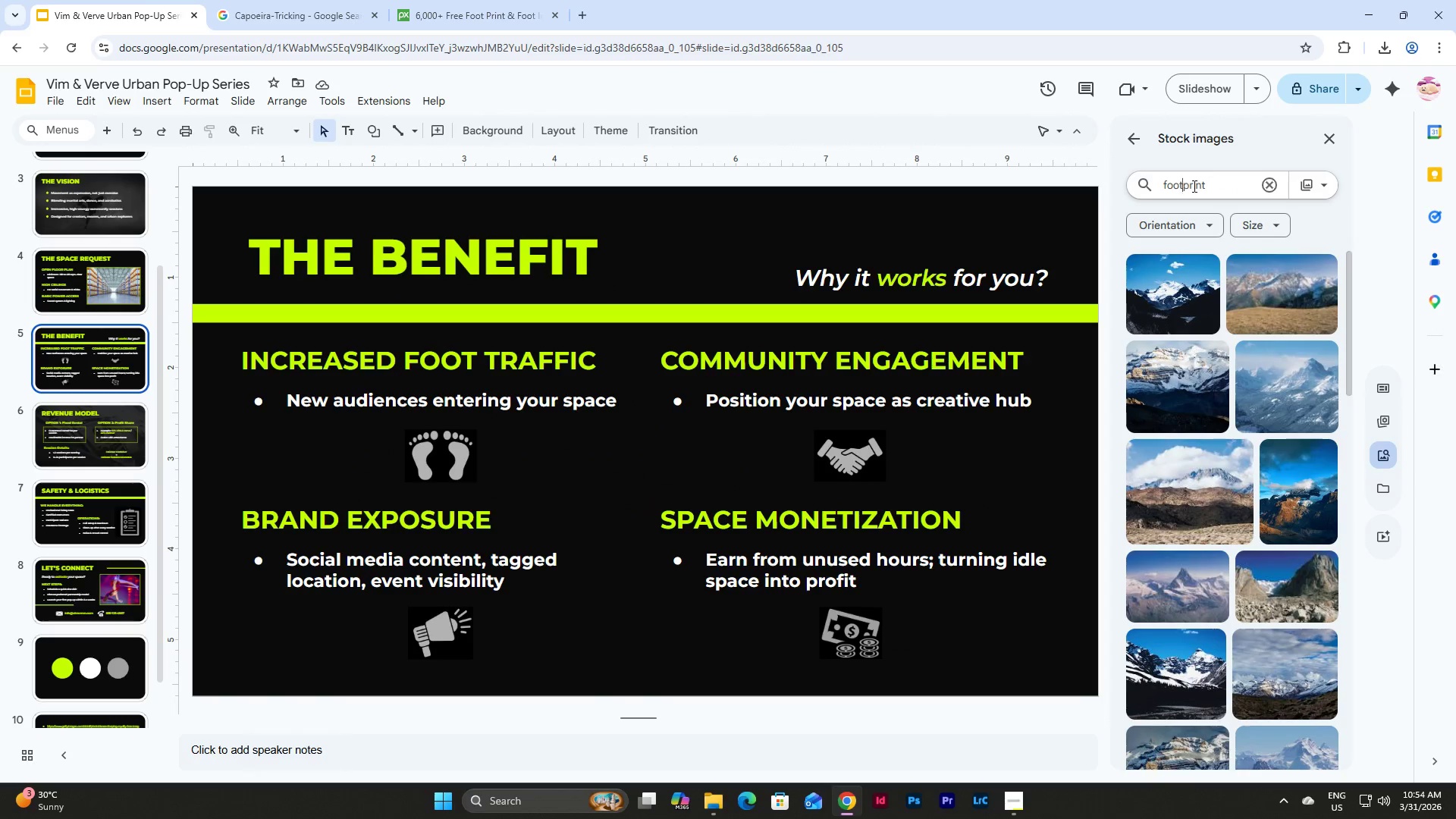 
key(Space)
 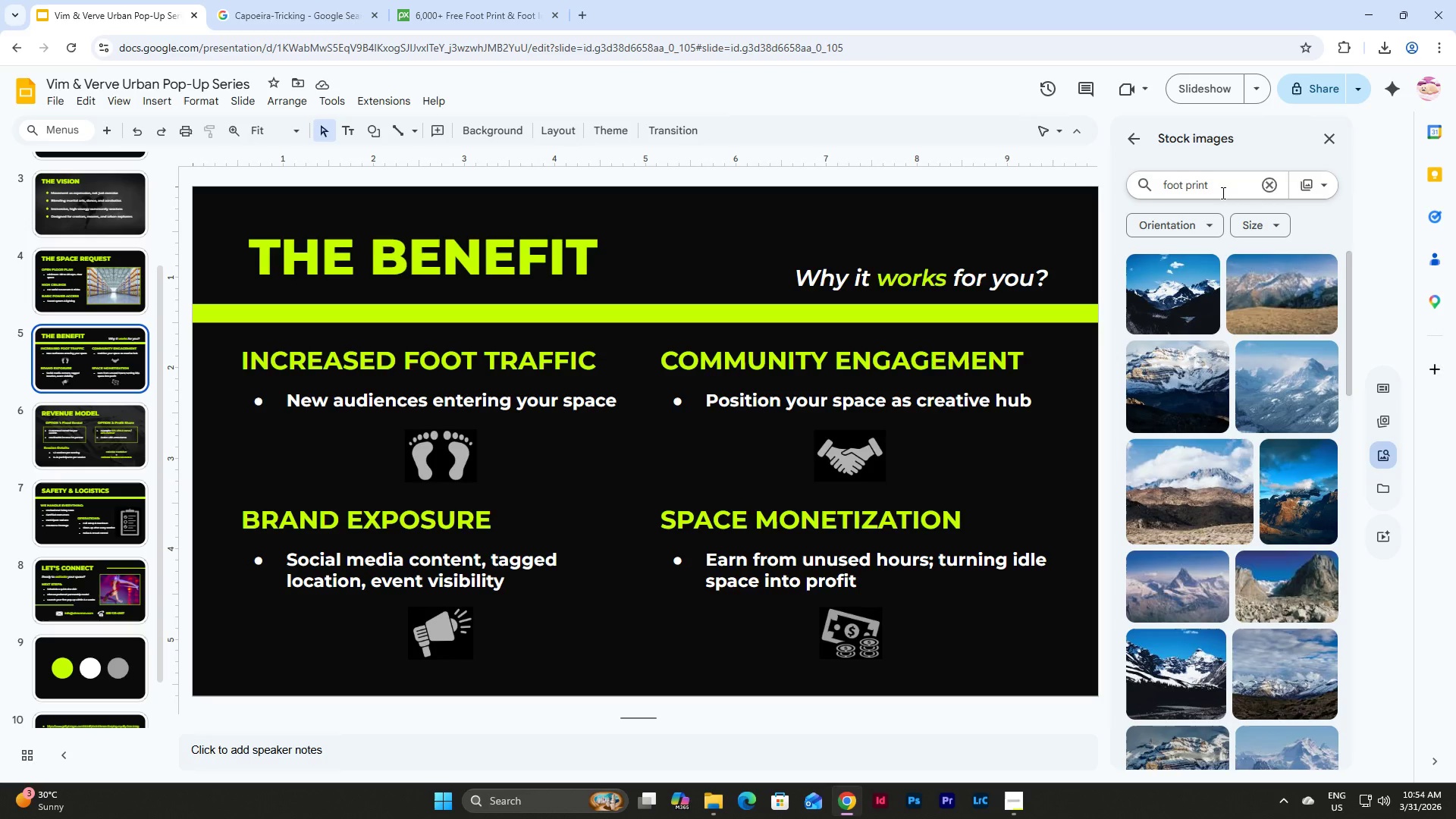 
left_click([1222, 193])
 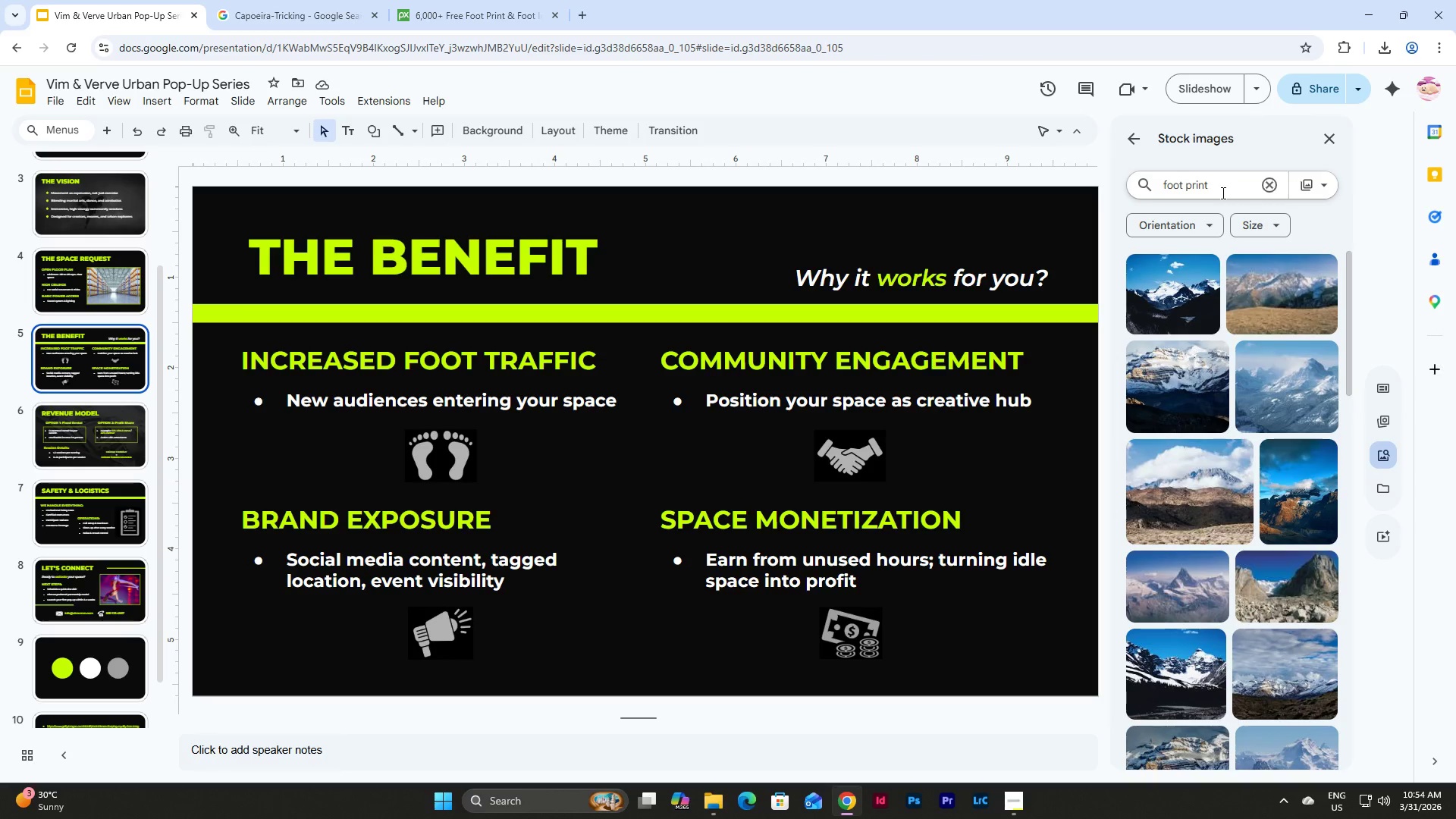 
key(NumpadEnter)
 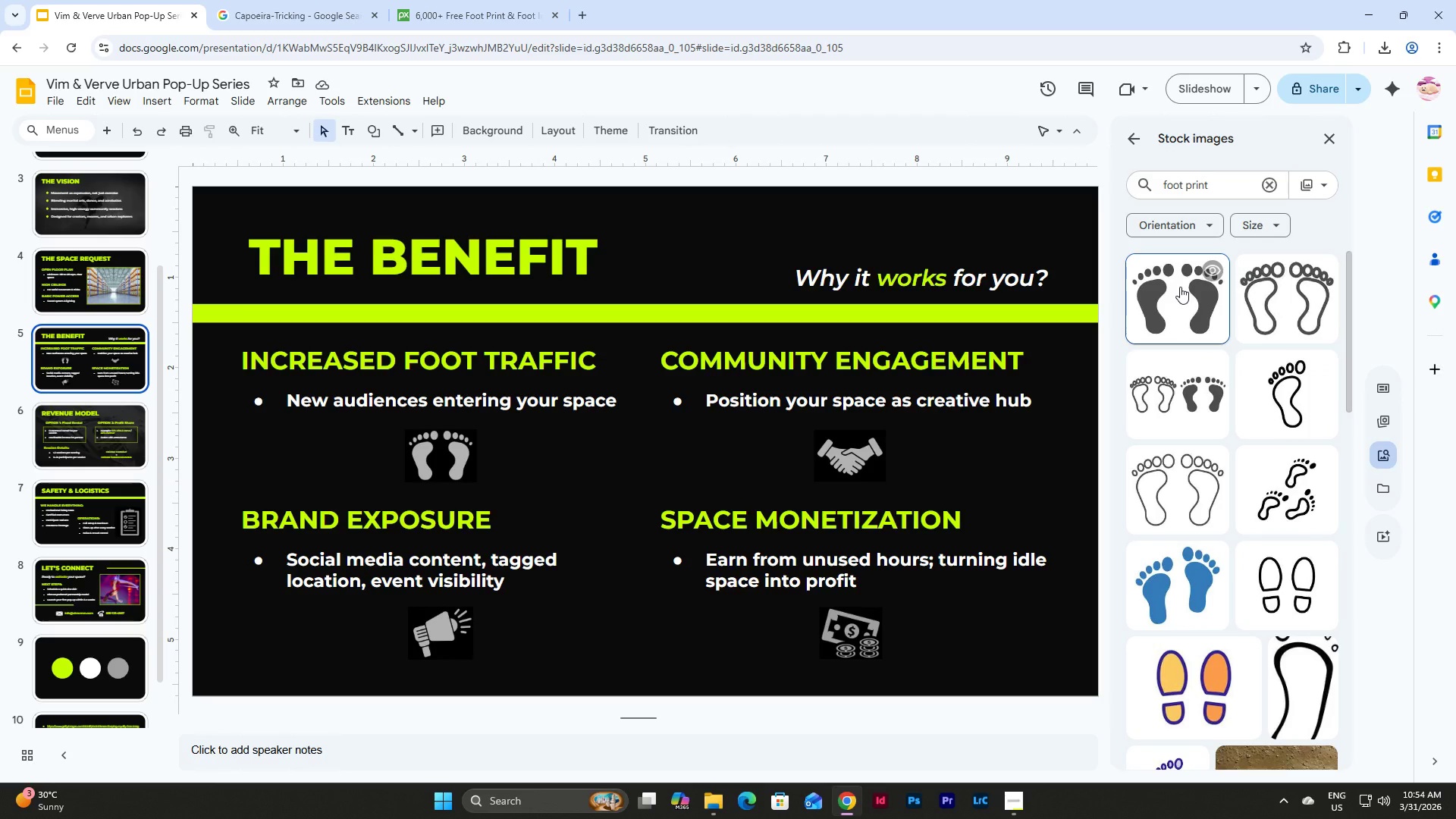 
left_click([1207, 267])
 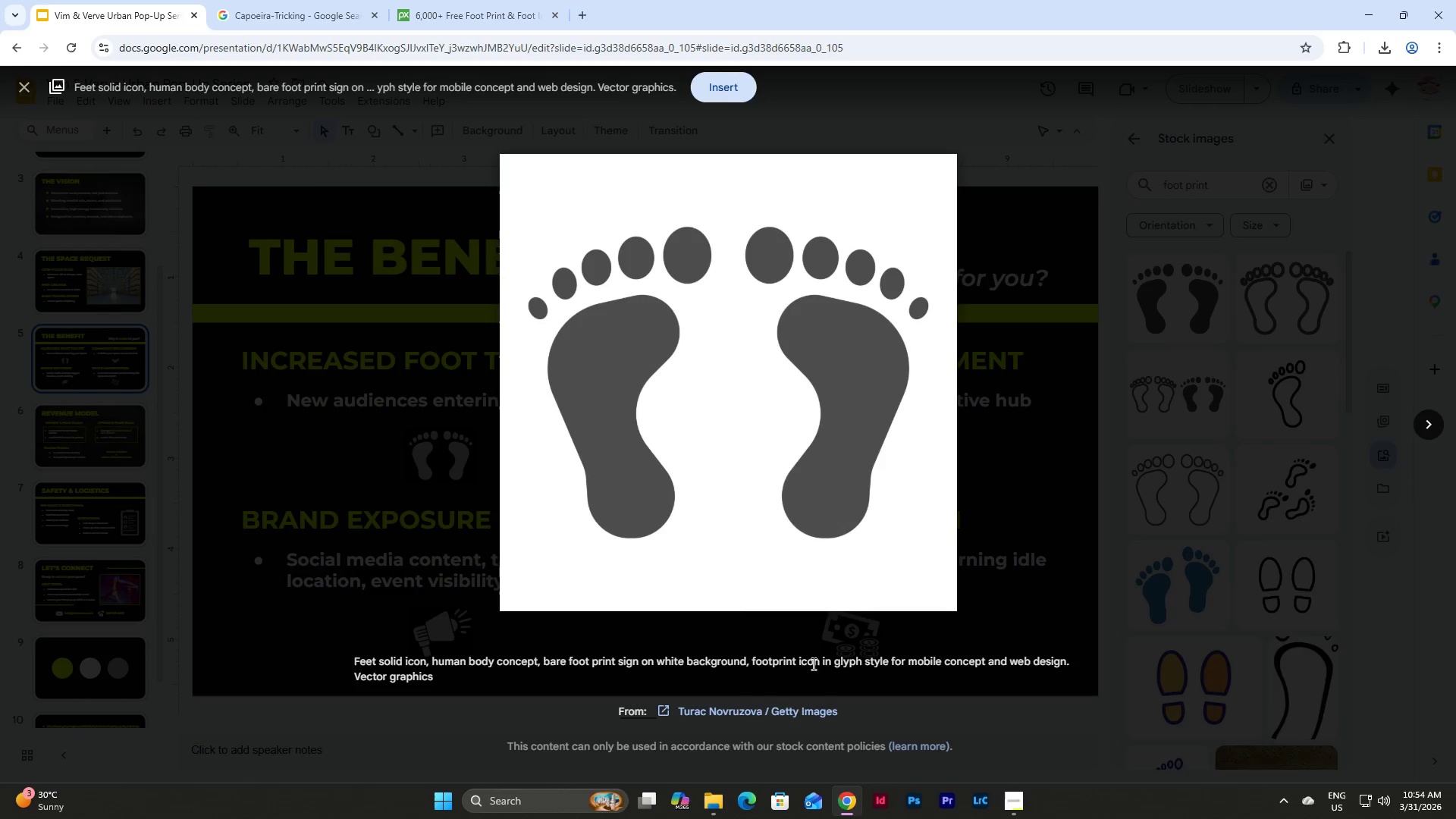 
right_click([780, 705])
 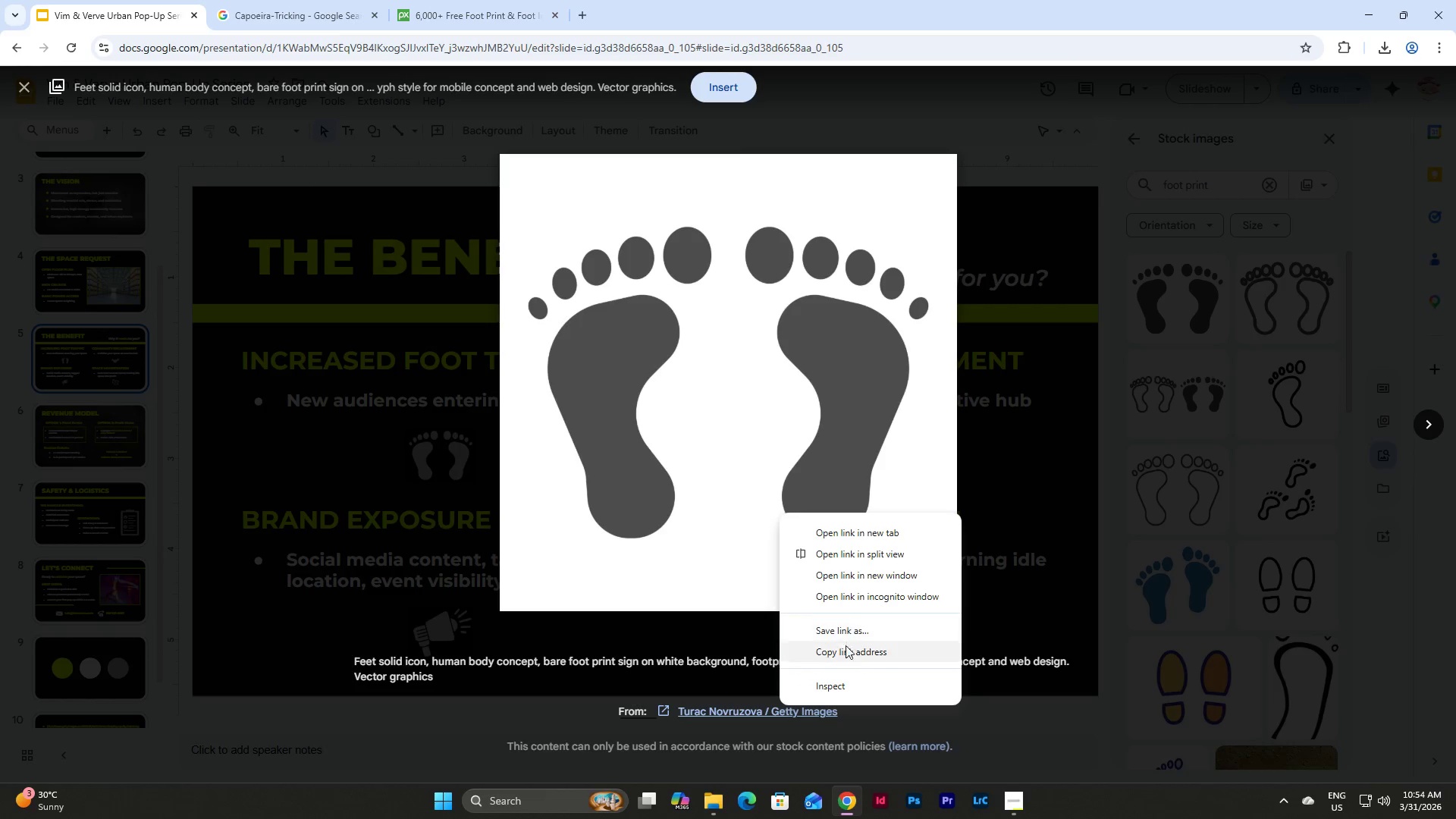 
left_click([846, 653])
 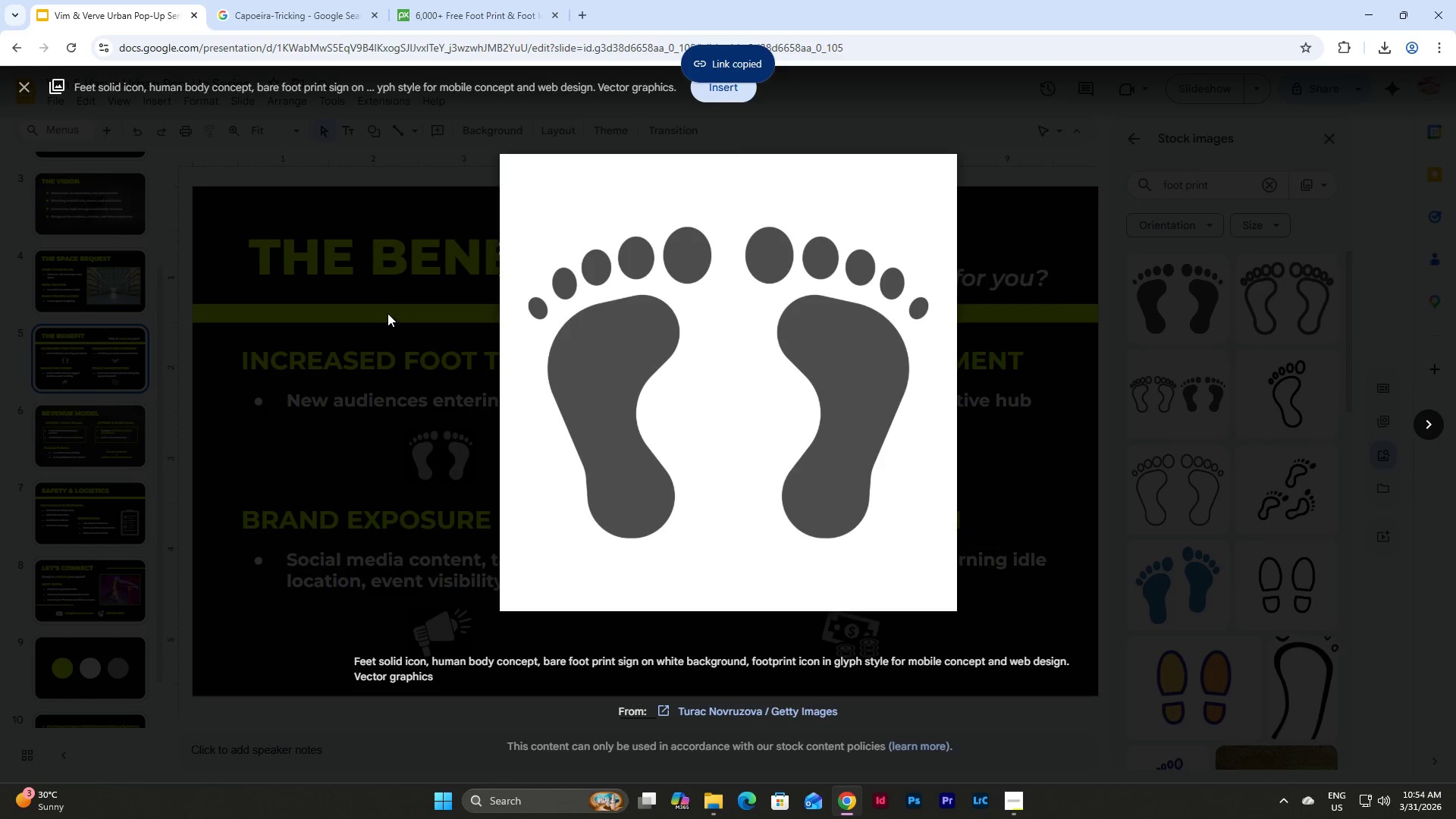 
left_click([388, 313])
 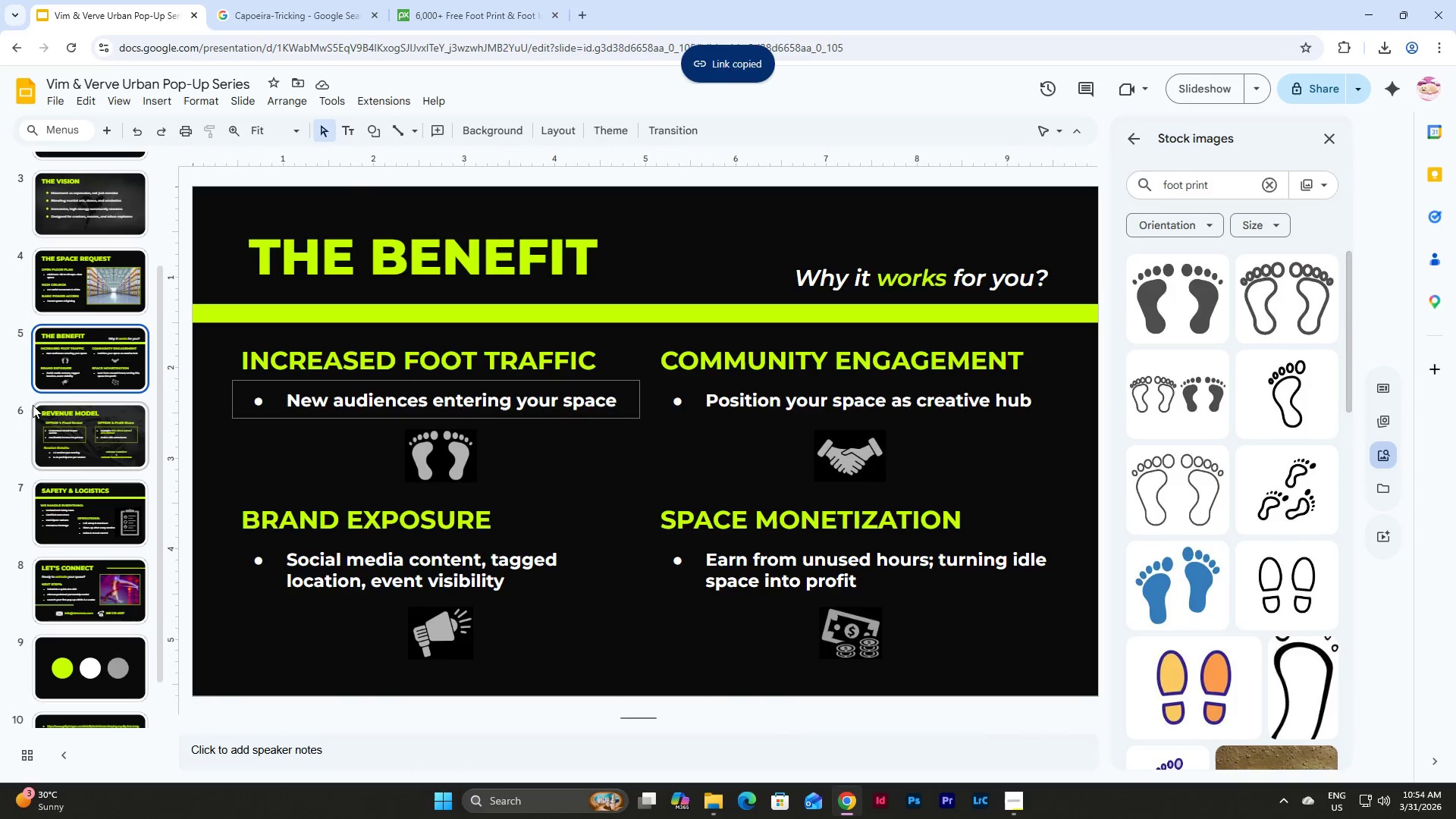 
left_click([91, 689])
 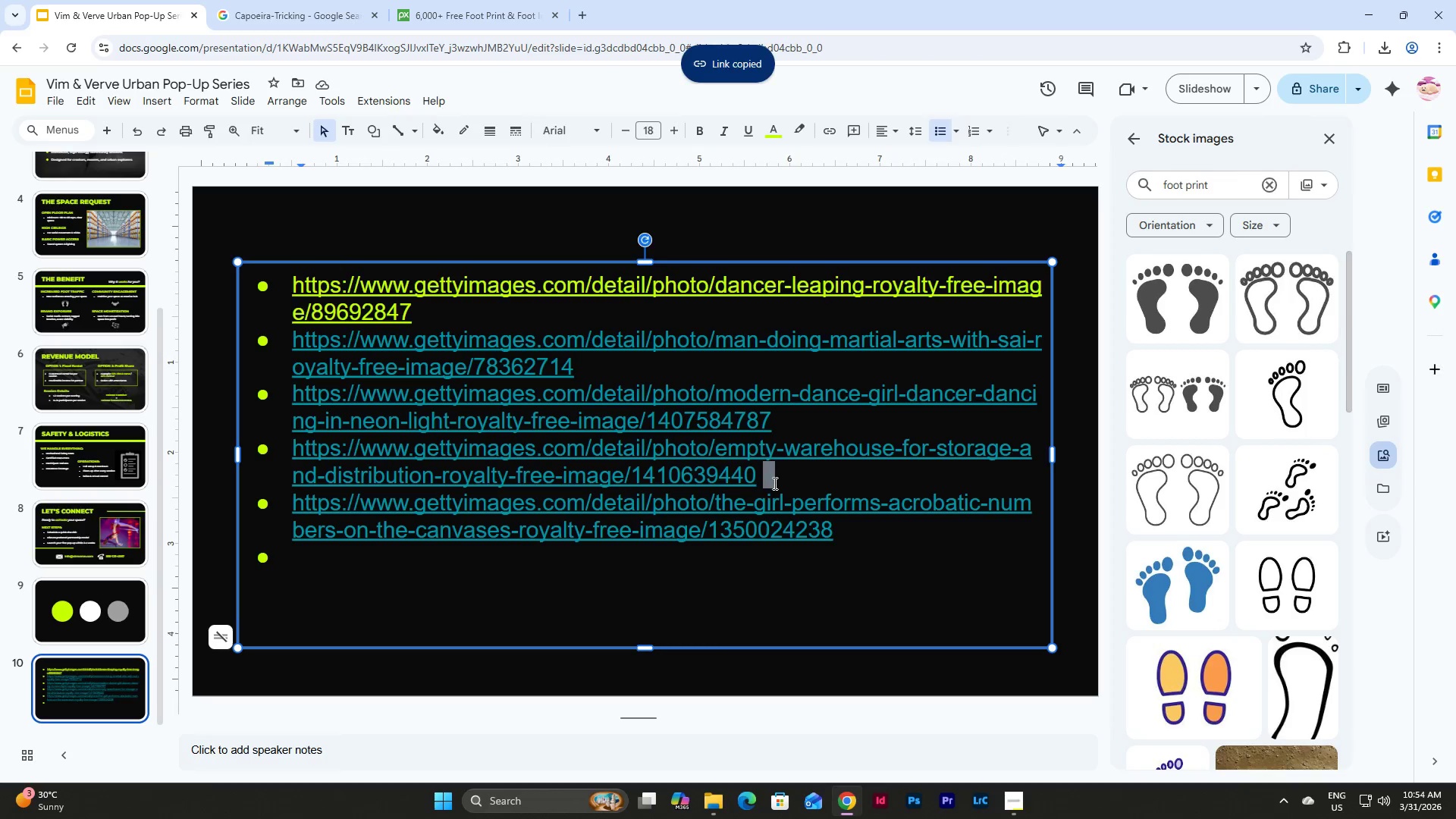 
scroll: coordinate [112, 579], scroll_direction: down, amount: 7.0
 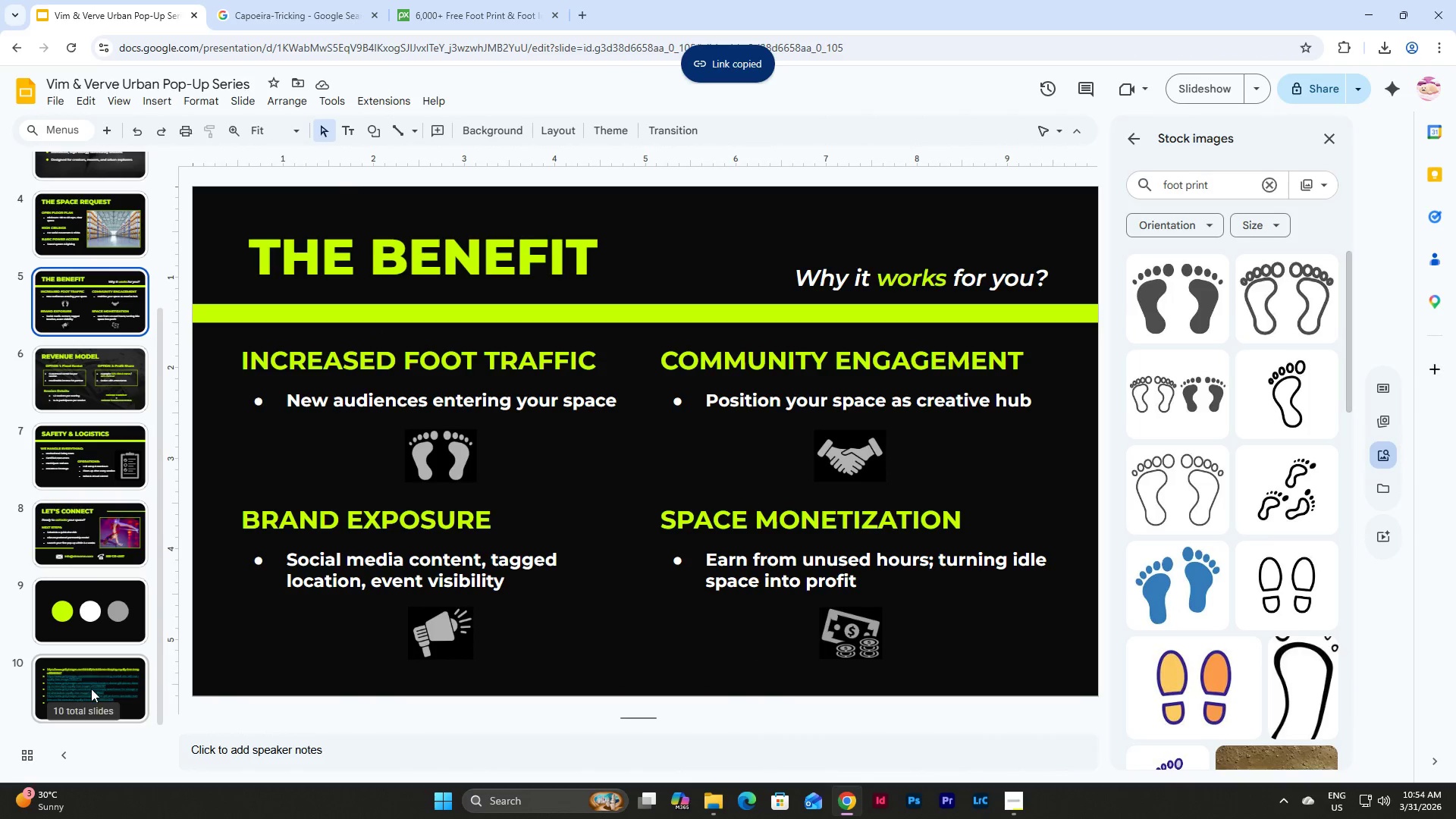 
left_click([759, 481])
 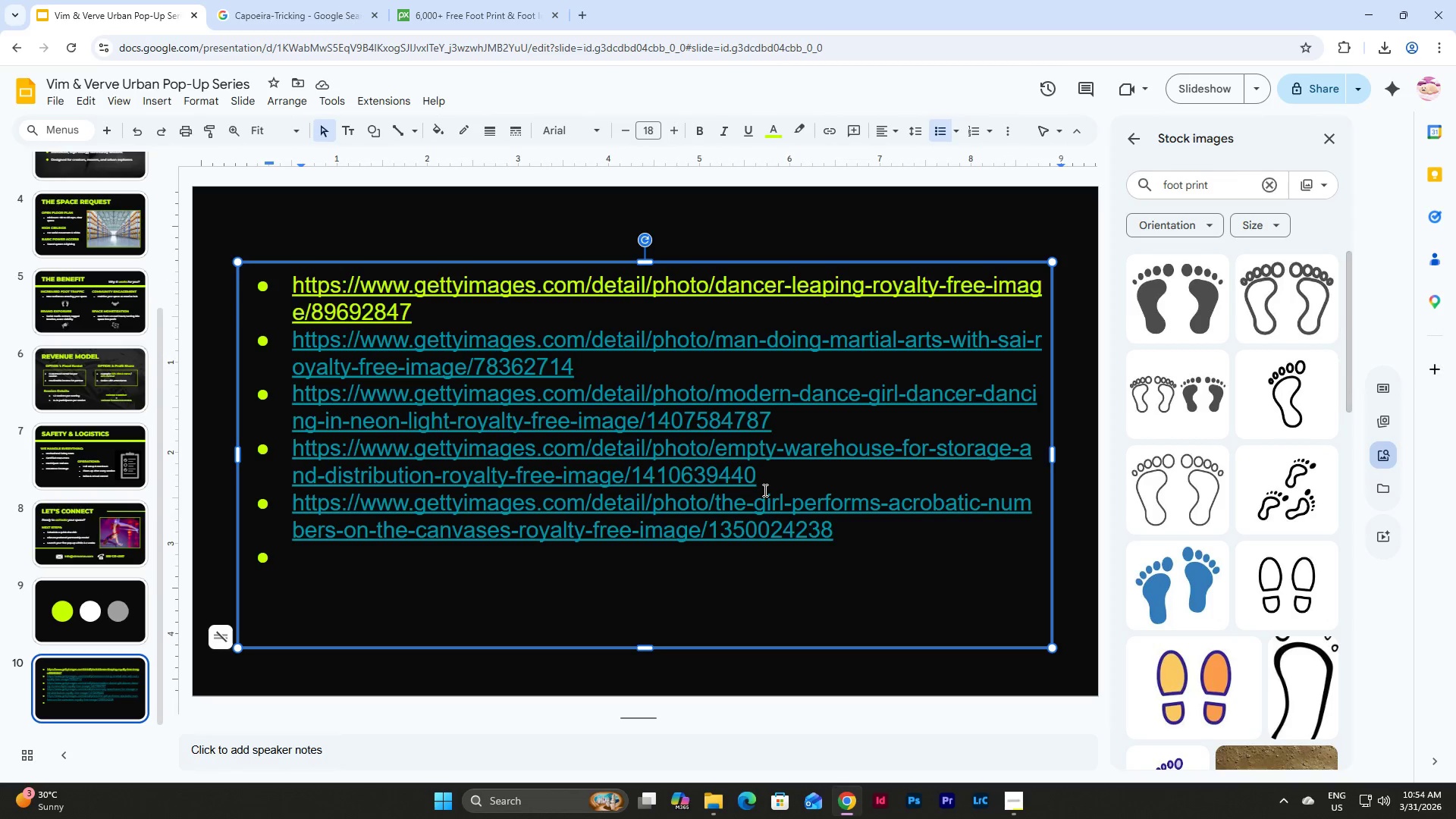 
key(Enter)
 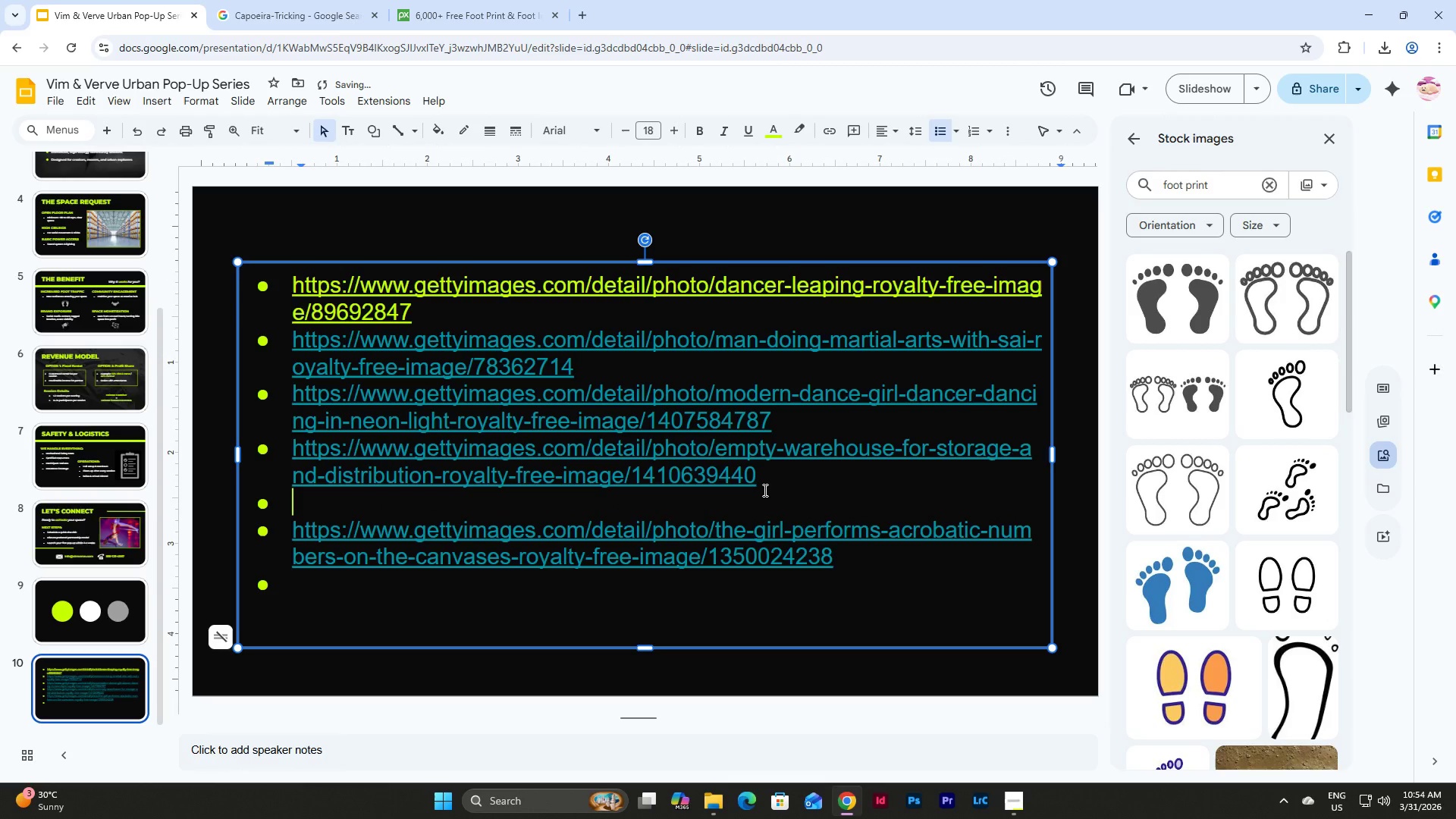 
key(Control+V)
 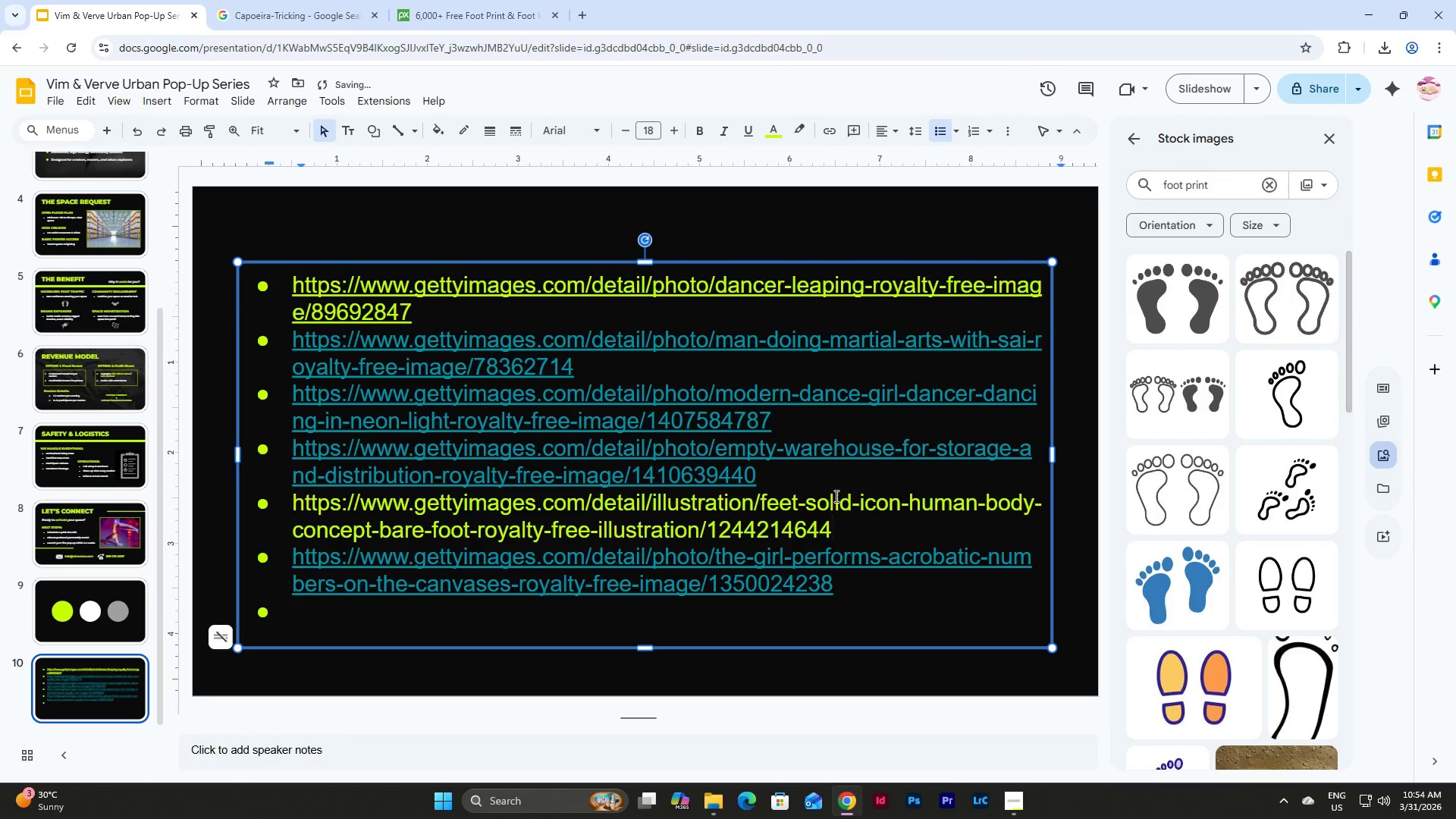 
key(Space)
 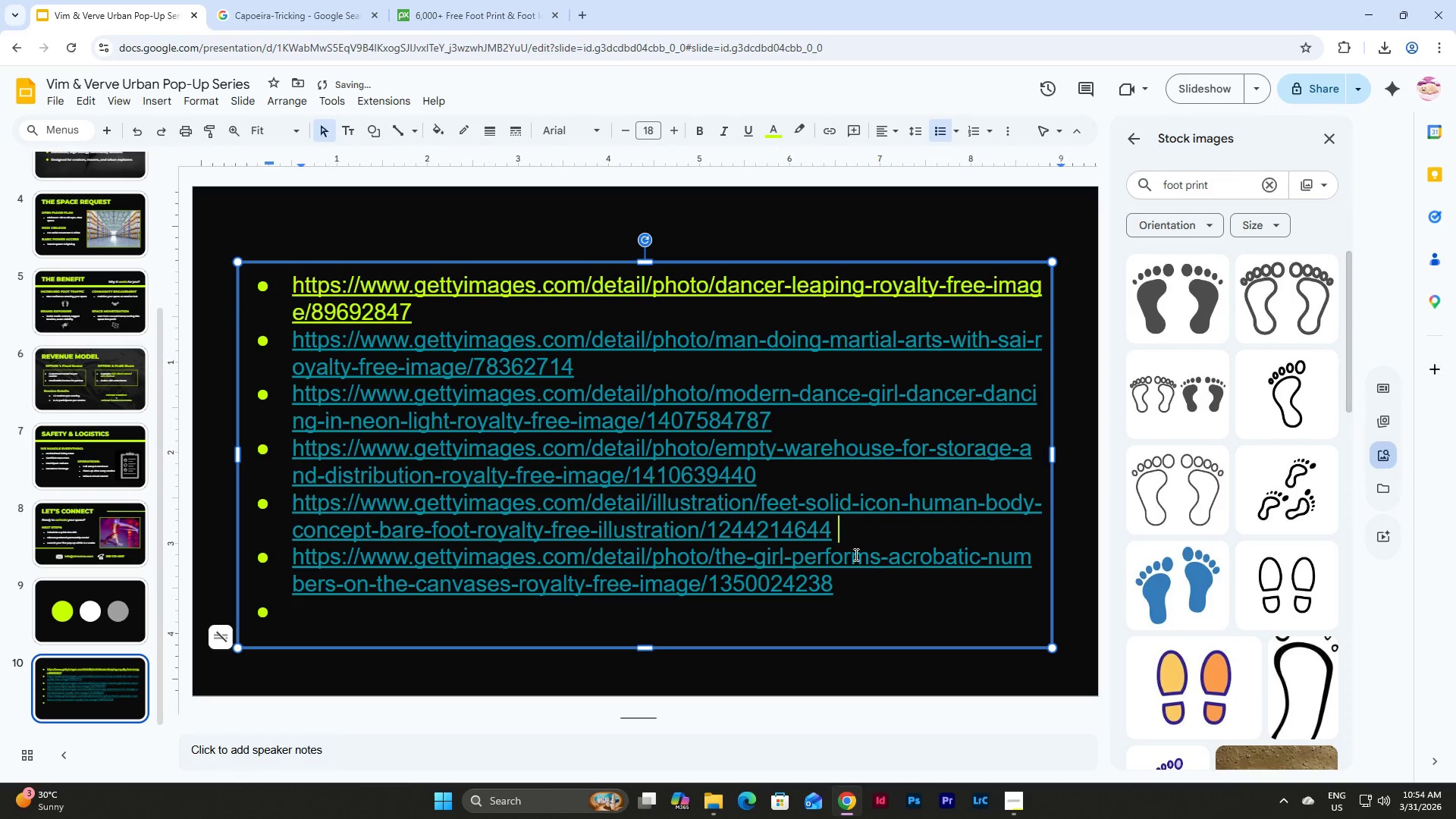 
key(Enter)
 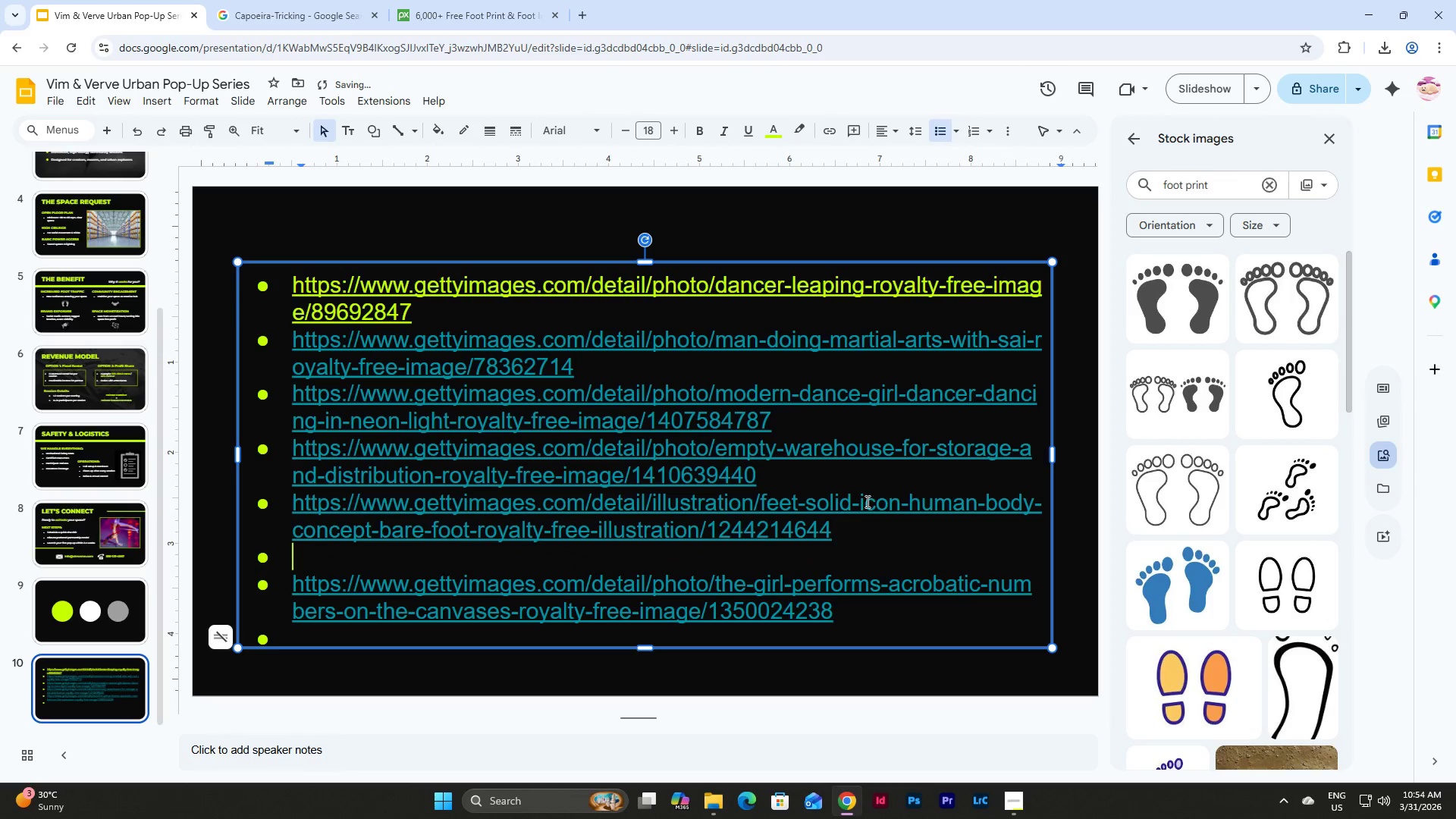 
scroll: coordinate [893, 347], scroll_direction: down, amount: 3.0
 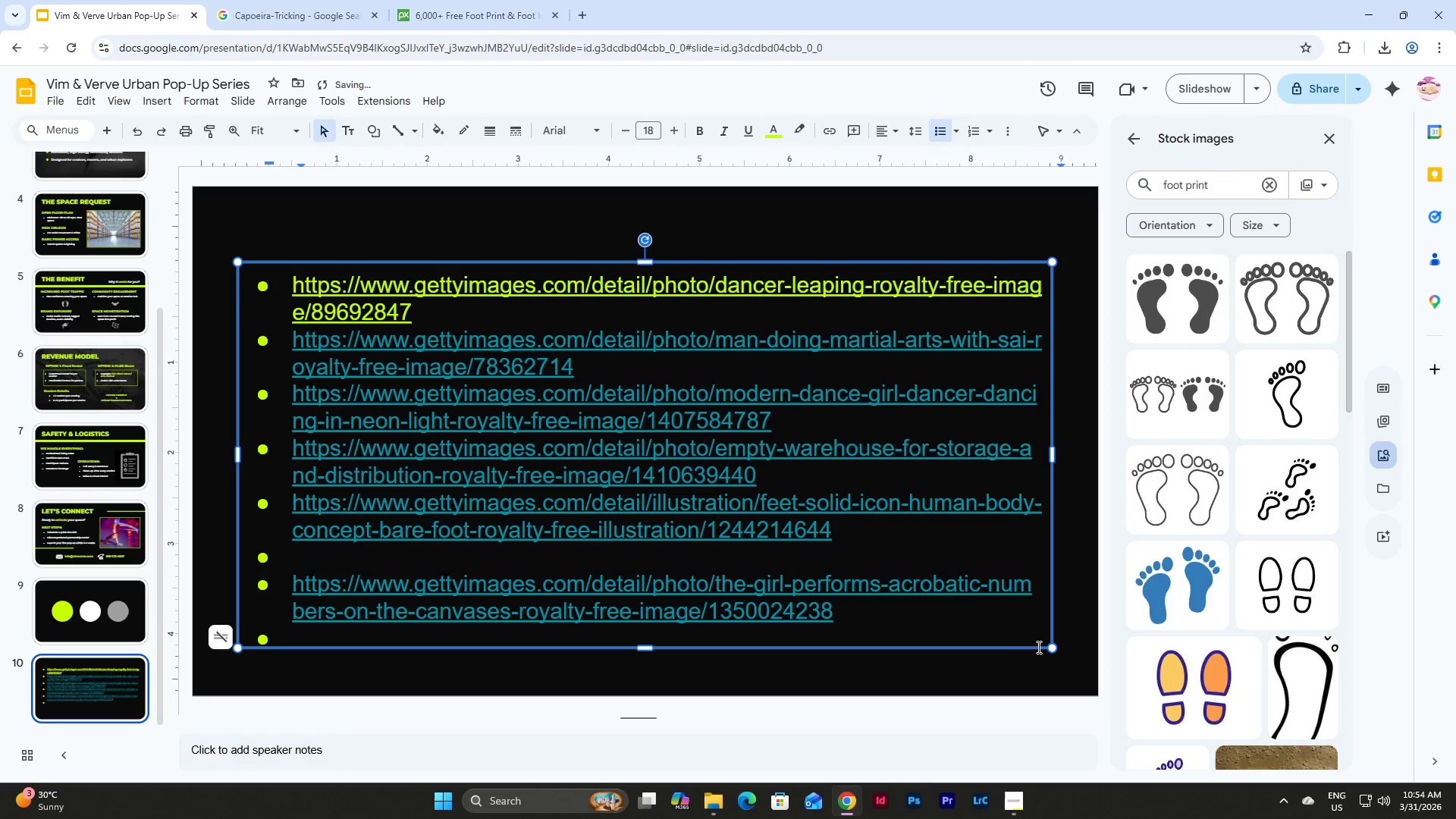 
left_click([1037, 658])
 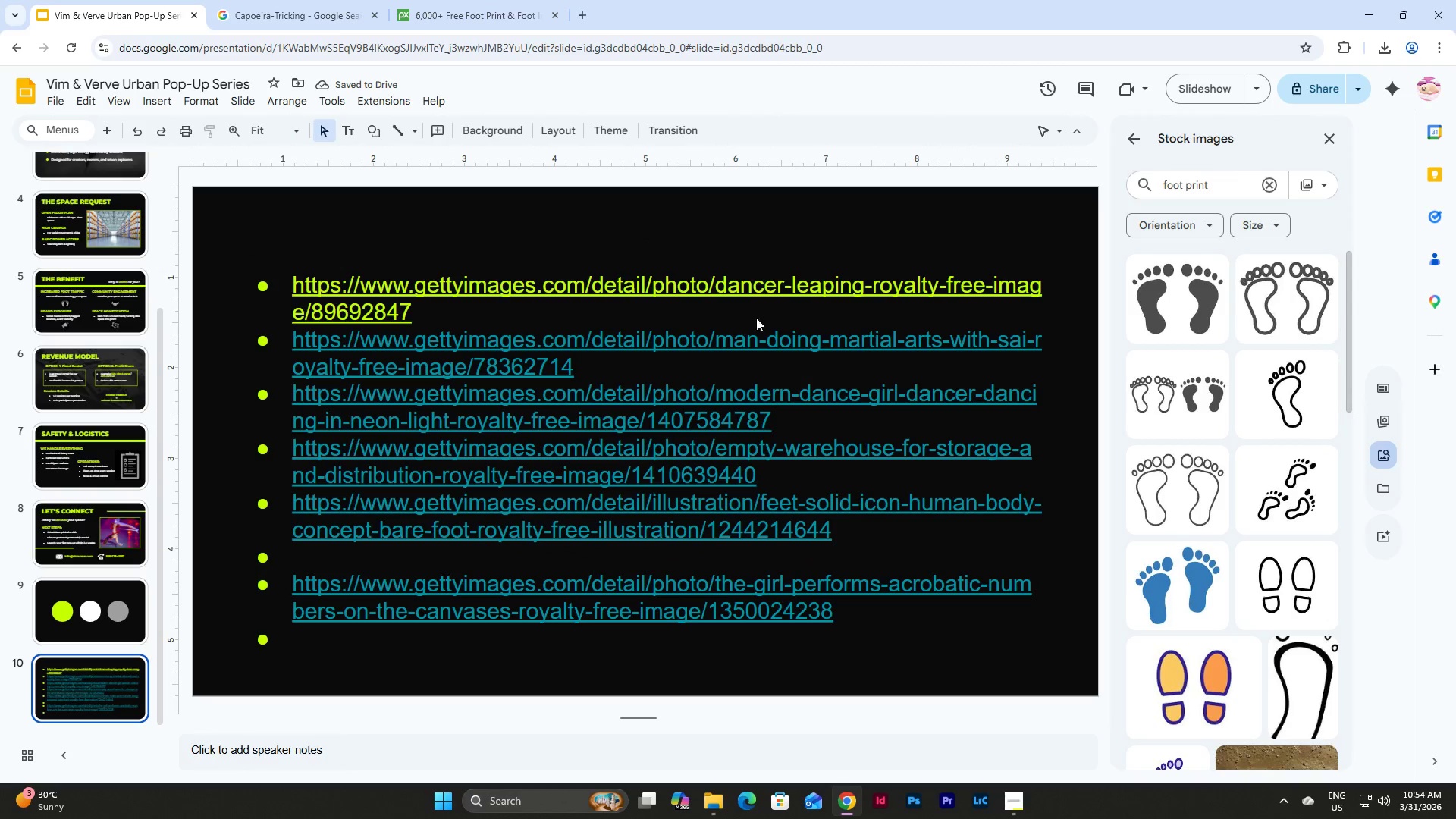 
left_click([722, 286])
 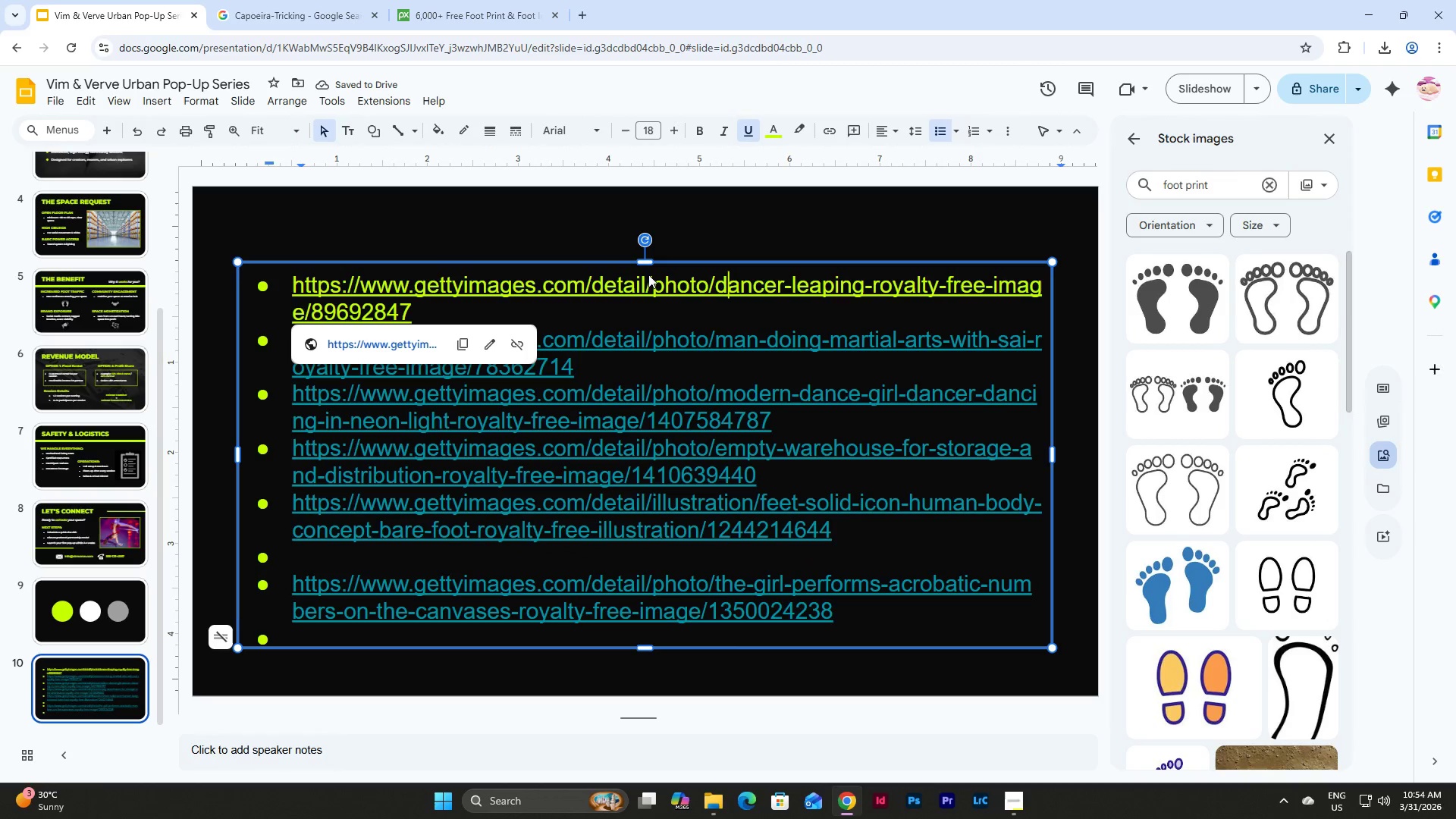 
left_click([698, 261])
 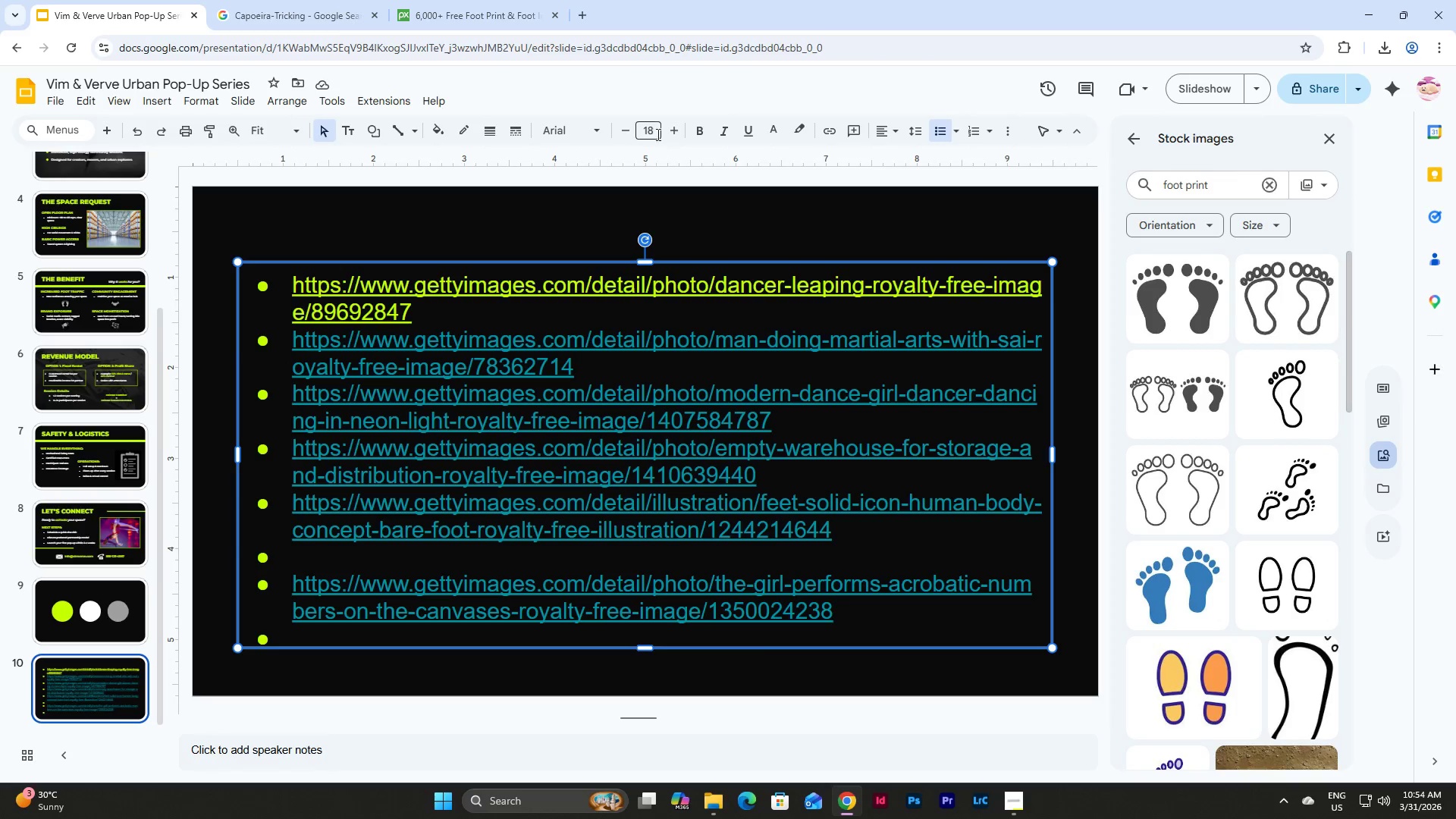 
left_click_drag(start_coordinate=[657, 127], to_coordinate=[640, 130])
 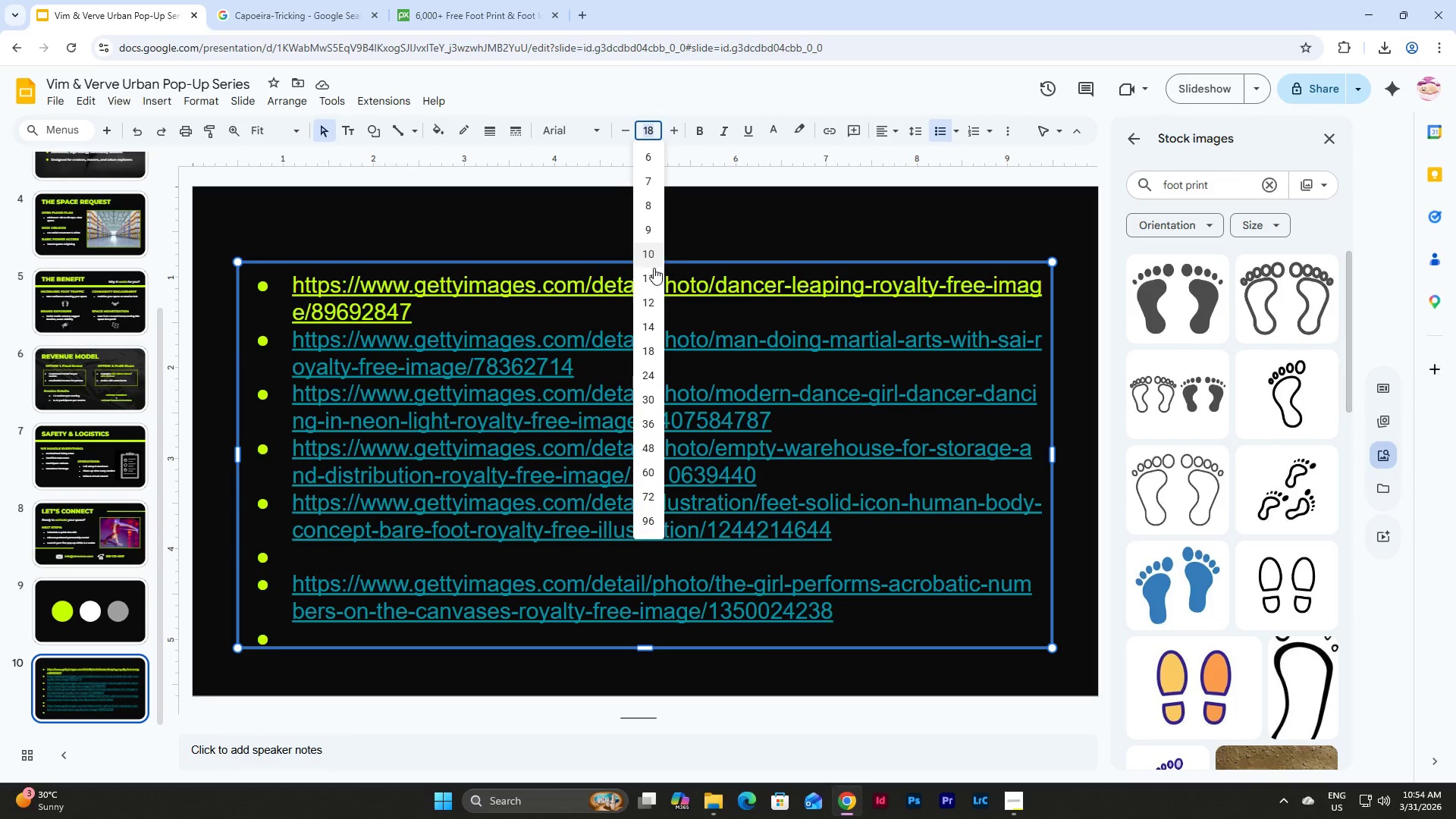 
left_click([653, 275])
 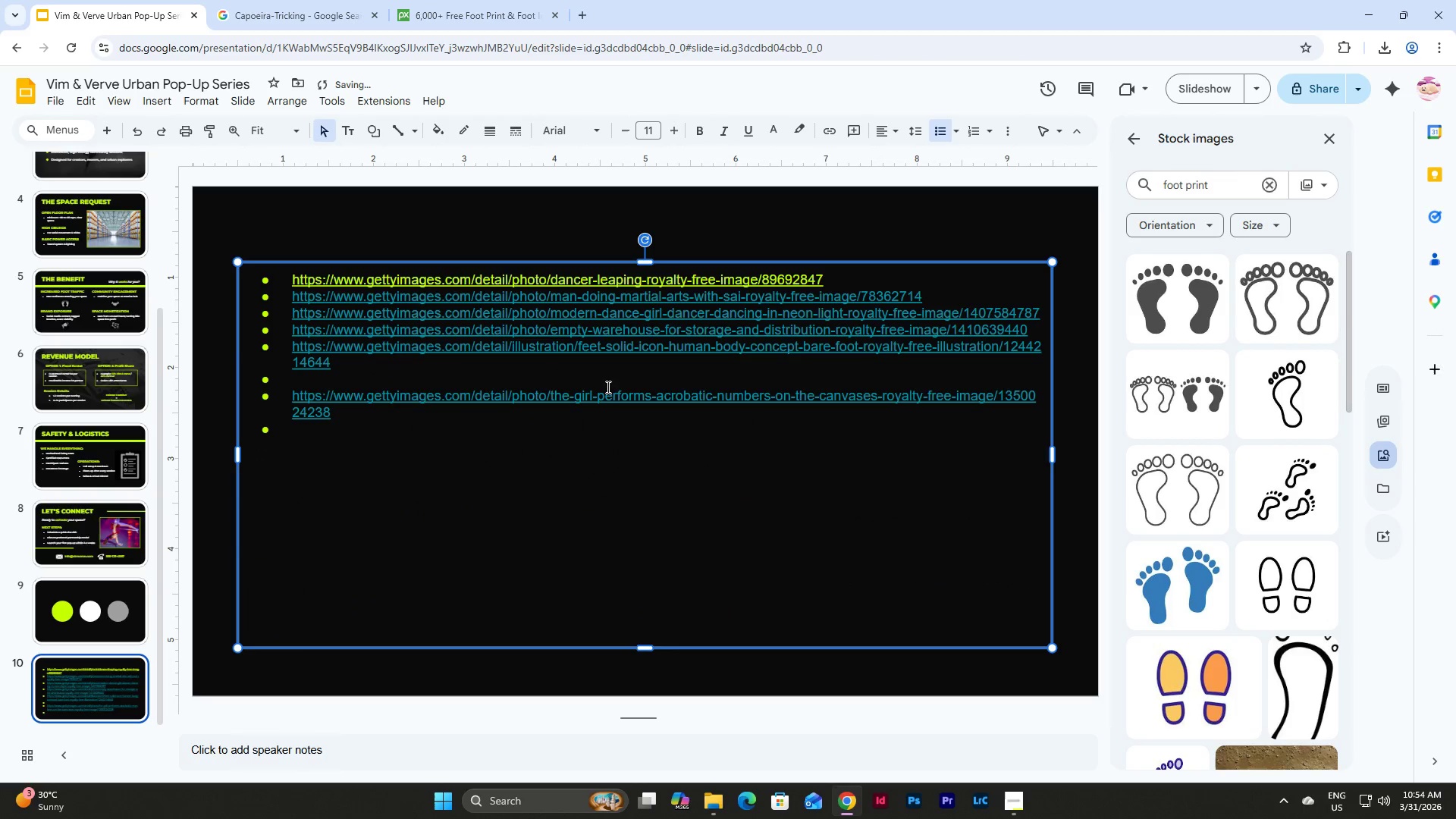 
left_click([441, 434])
 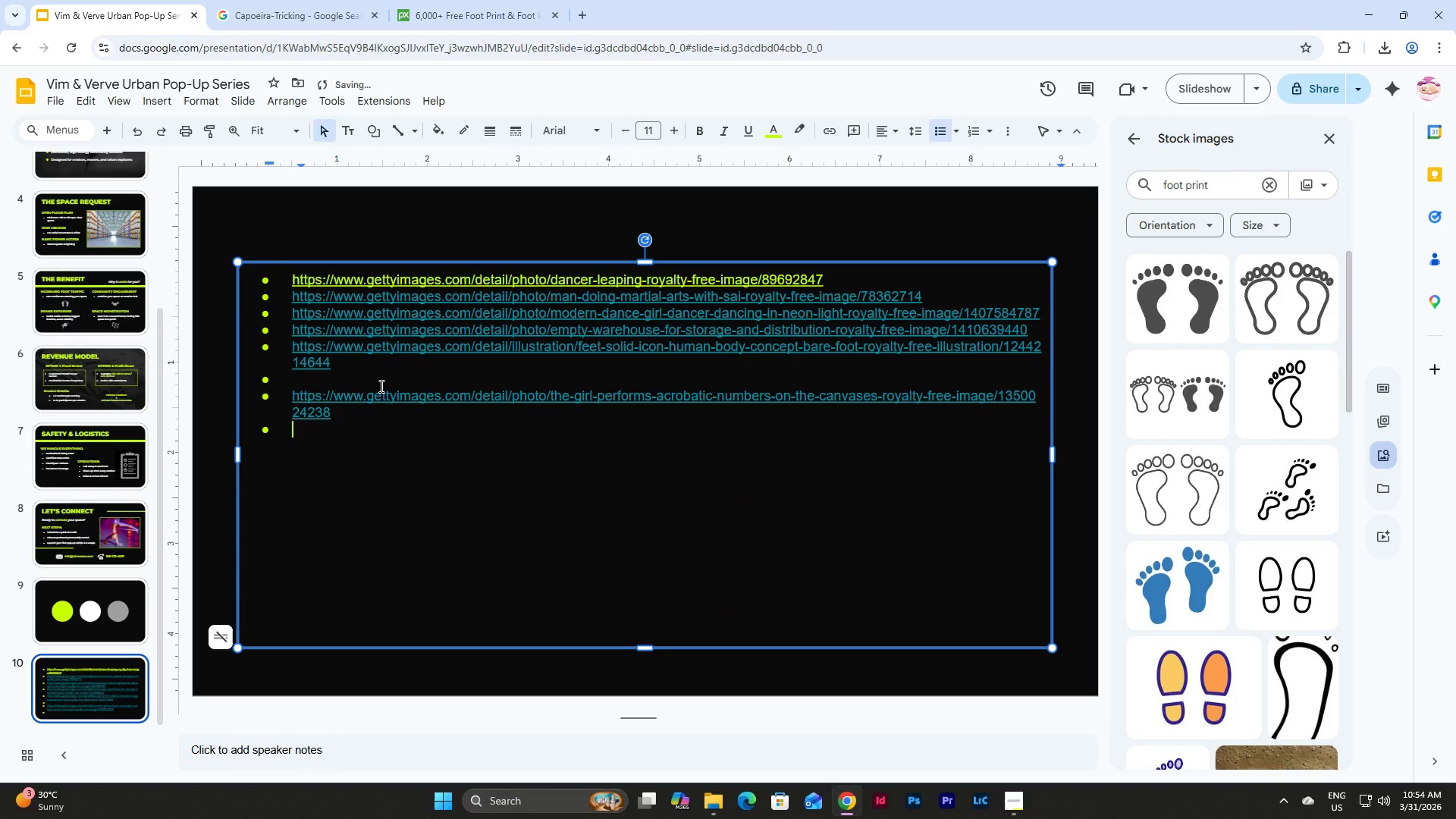 
left_click([360, 383])
 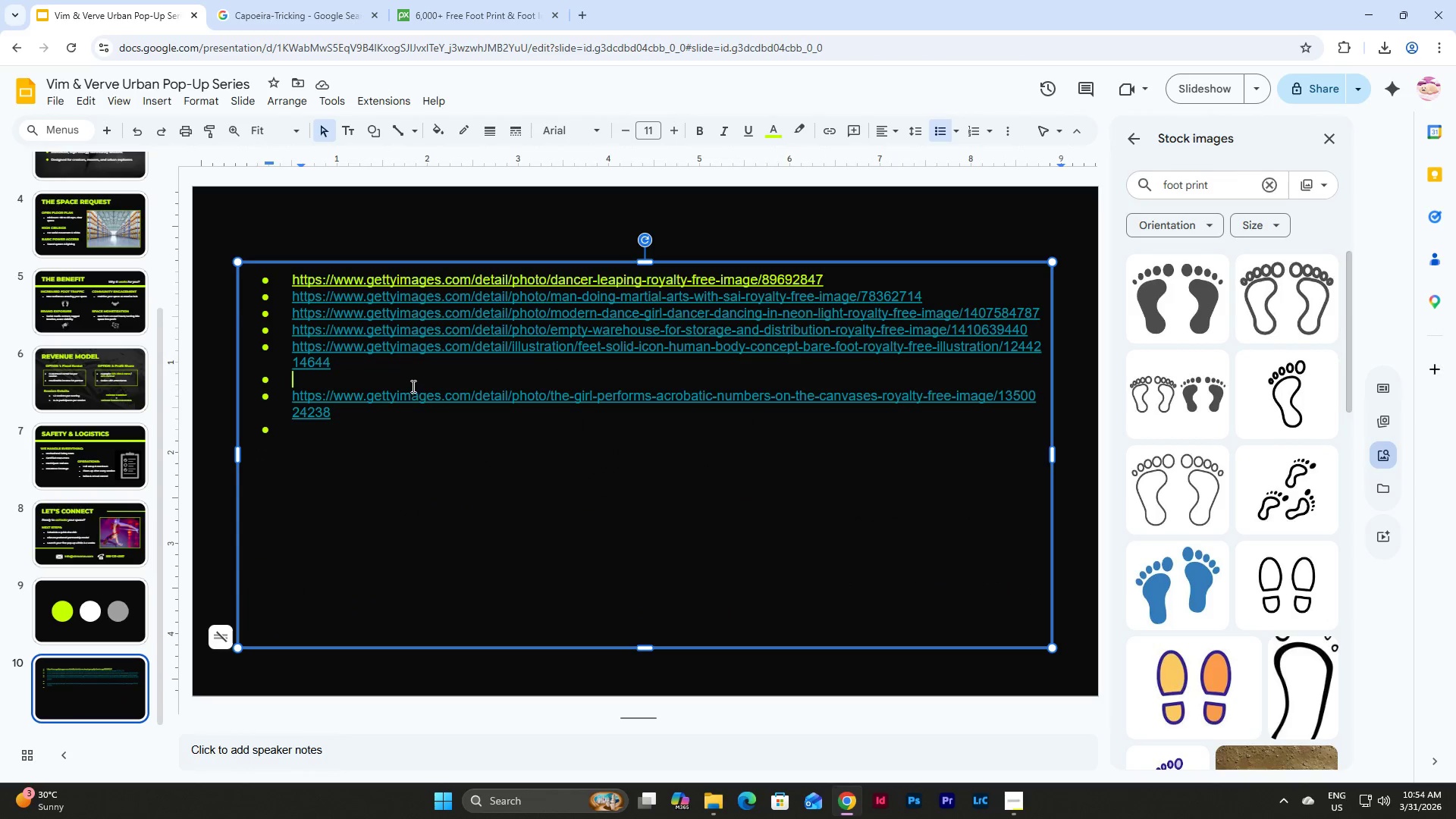 
wait(5.86)
 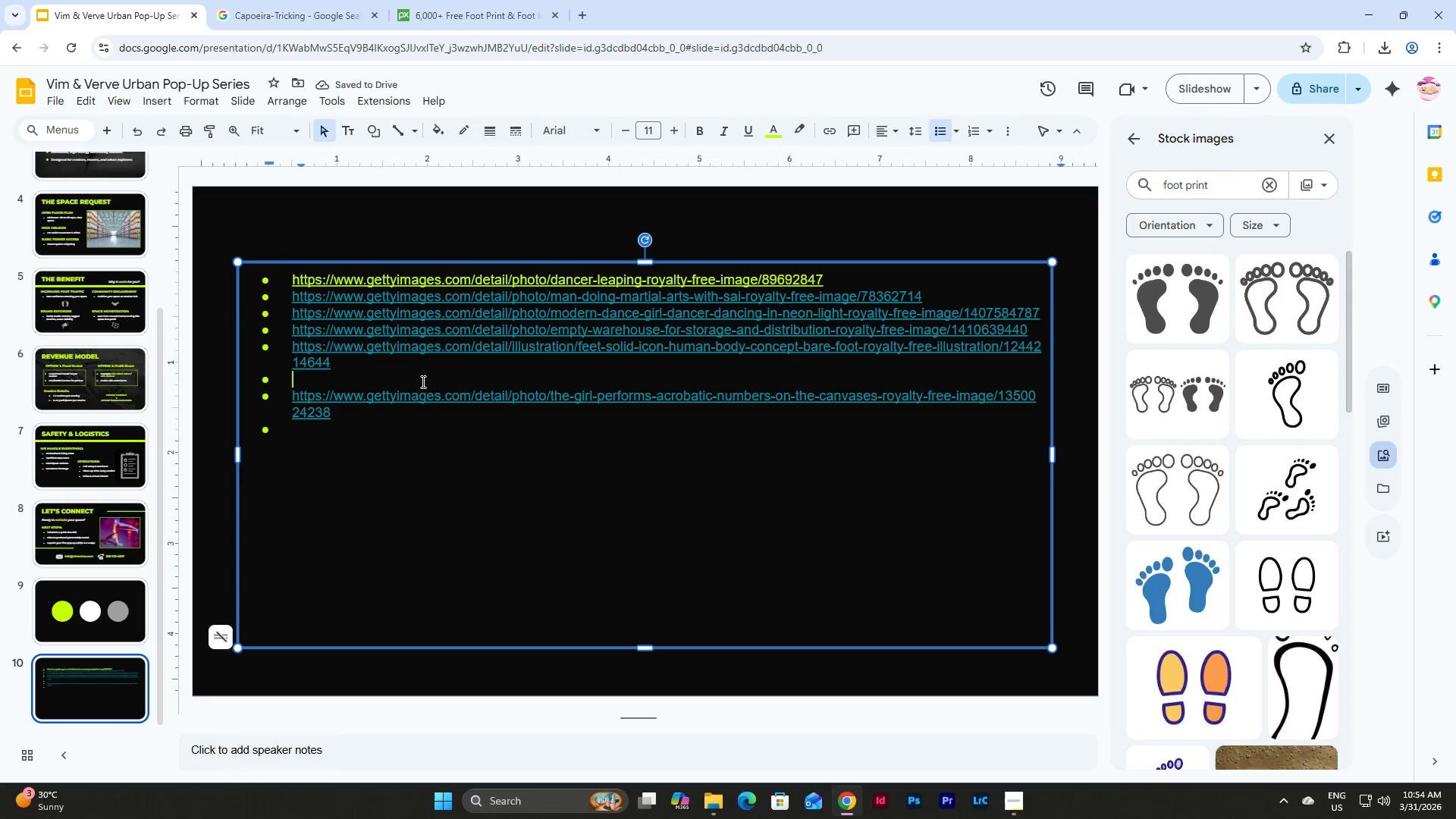 
left_click_drag(start_coordinate=[1233, 184], to_coordinate=[1095, 179])
 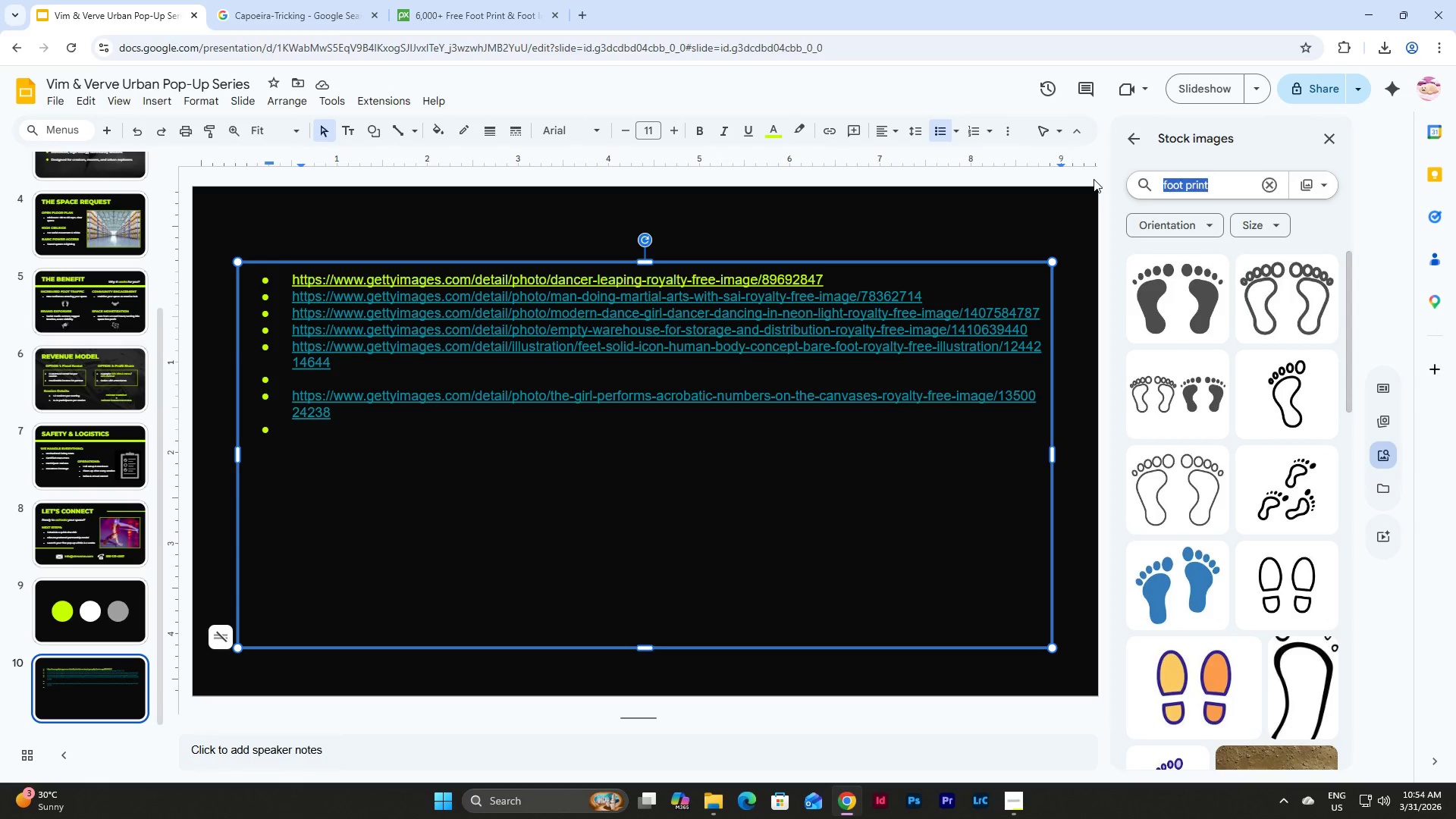 
type(handsk)
key(Backspace)
type(hake icon)
 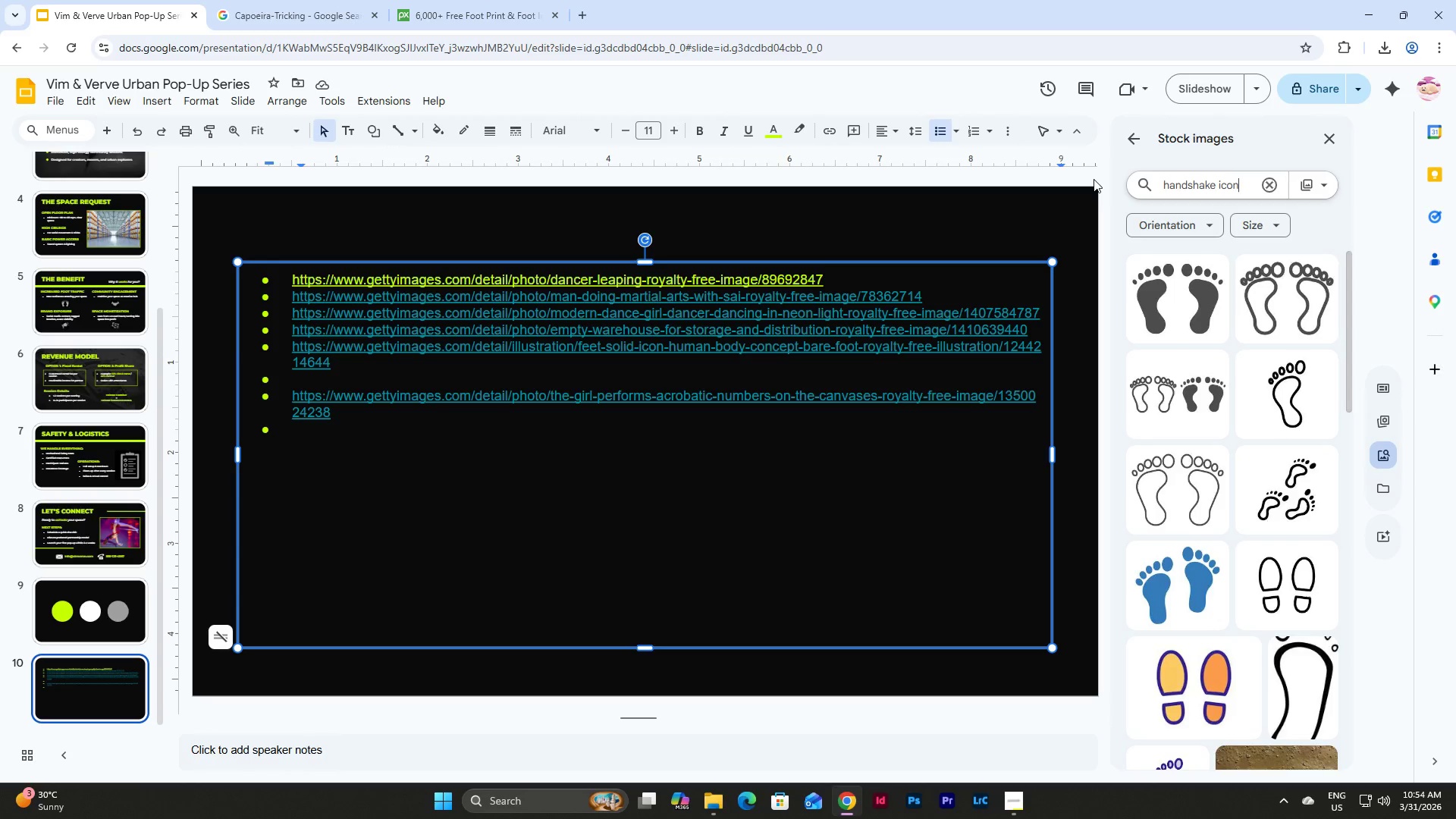 
key(Enter)
 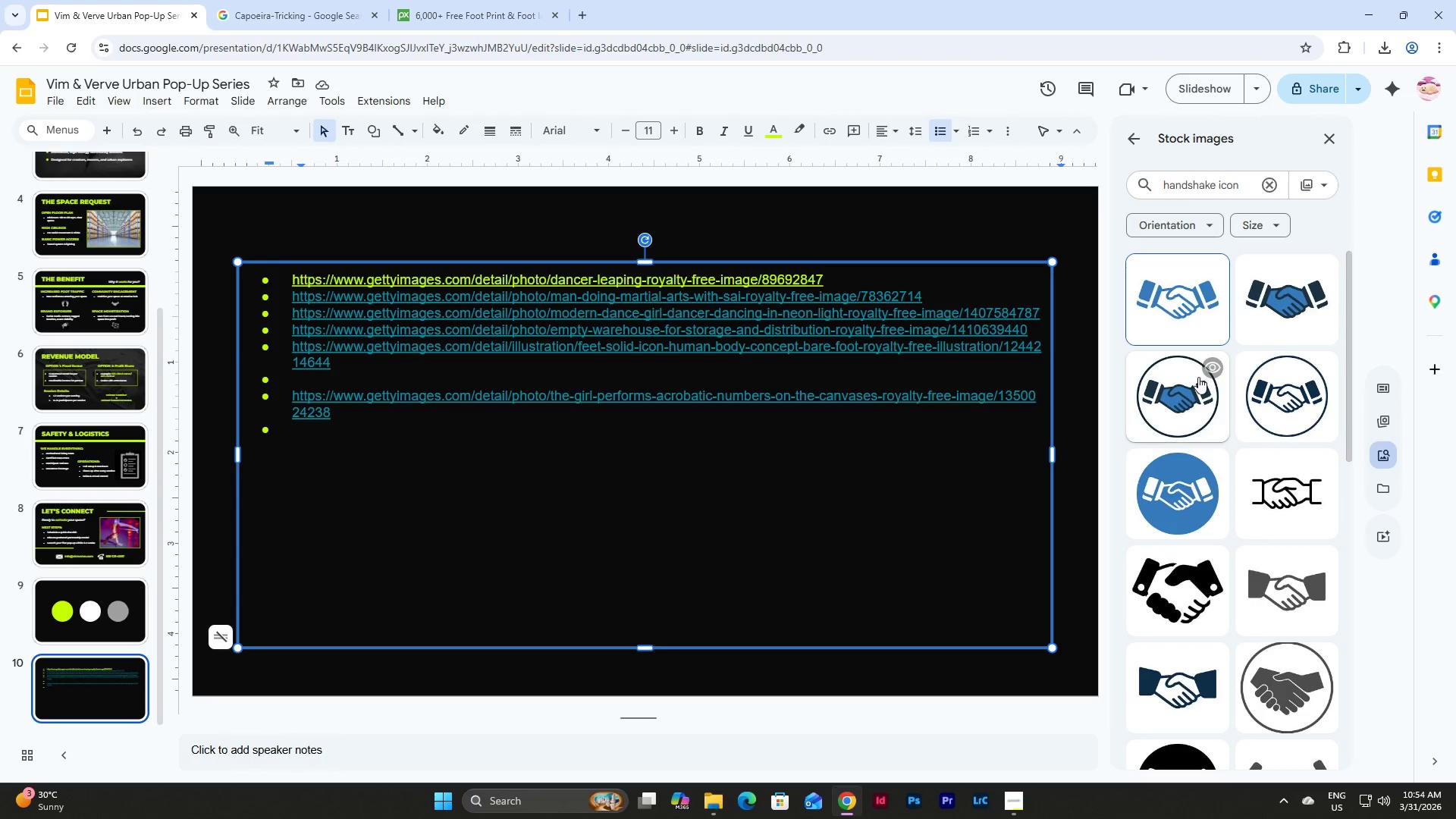 
scroll: coordinate [1229, 367], scroll_direction: down, amount: 3.0
 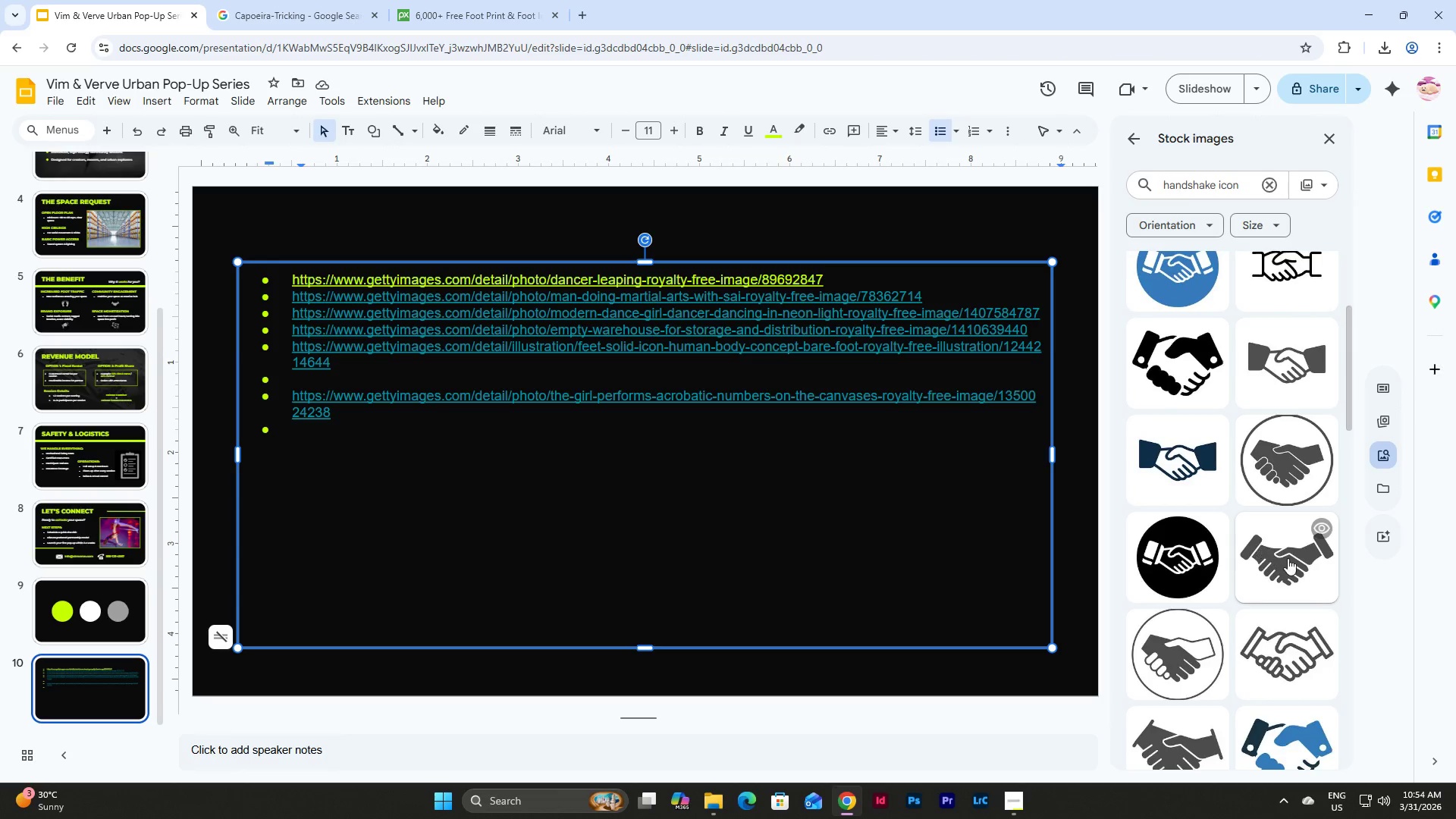 
left_click([1319, 529])
 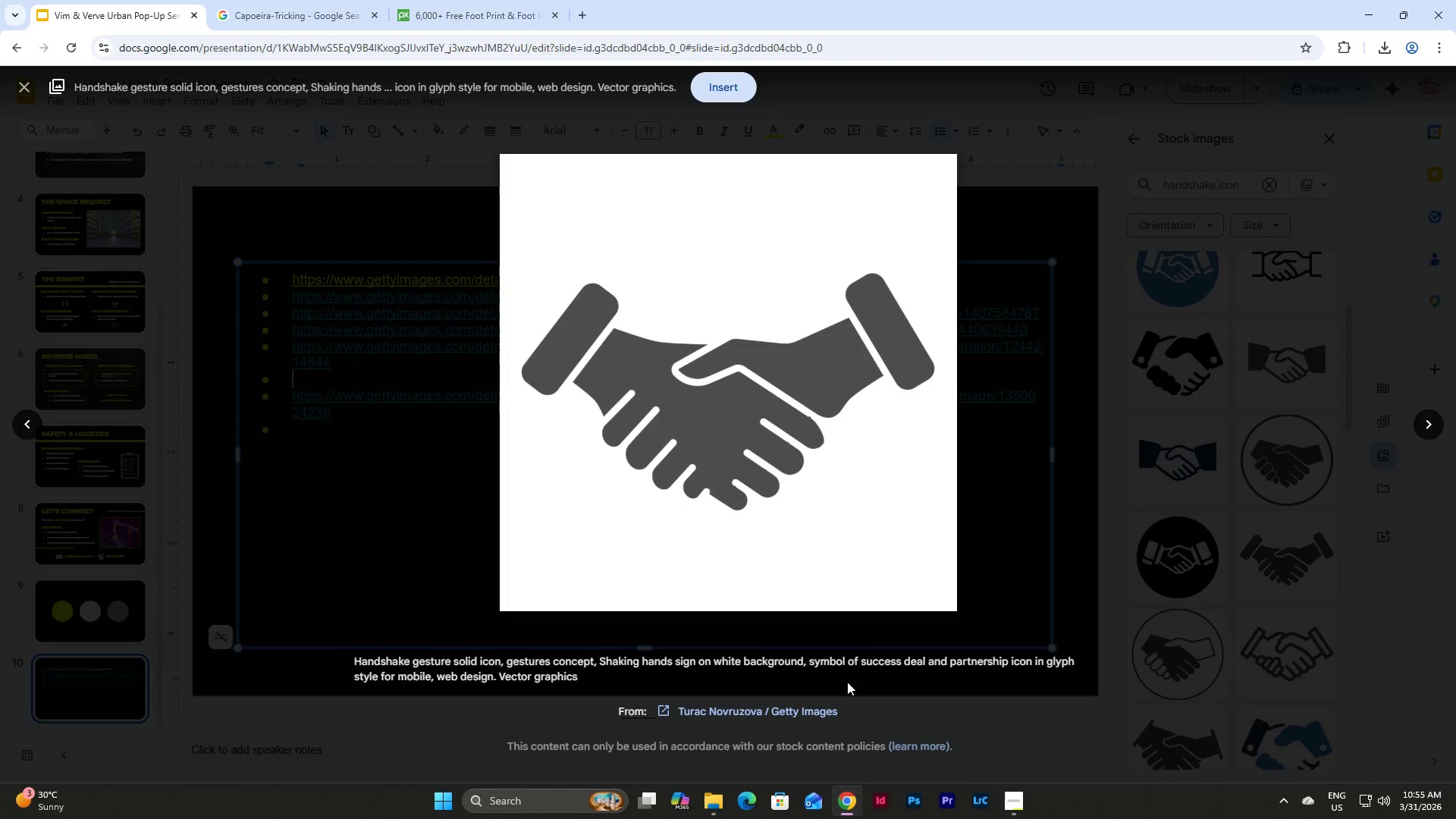 
right_click([798, 710])
 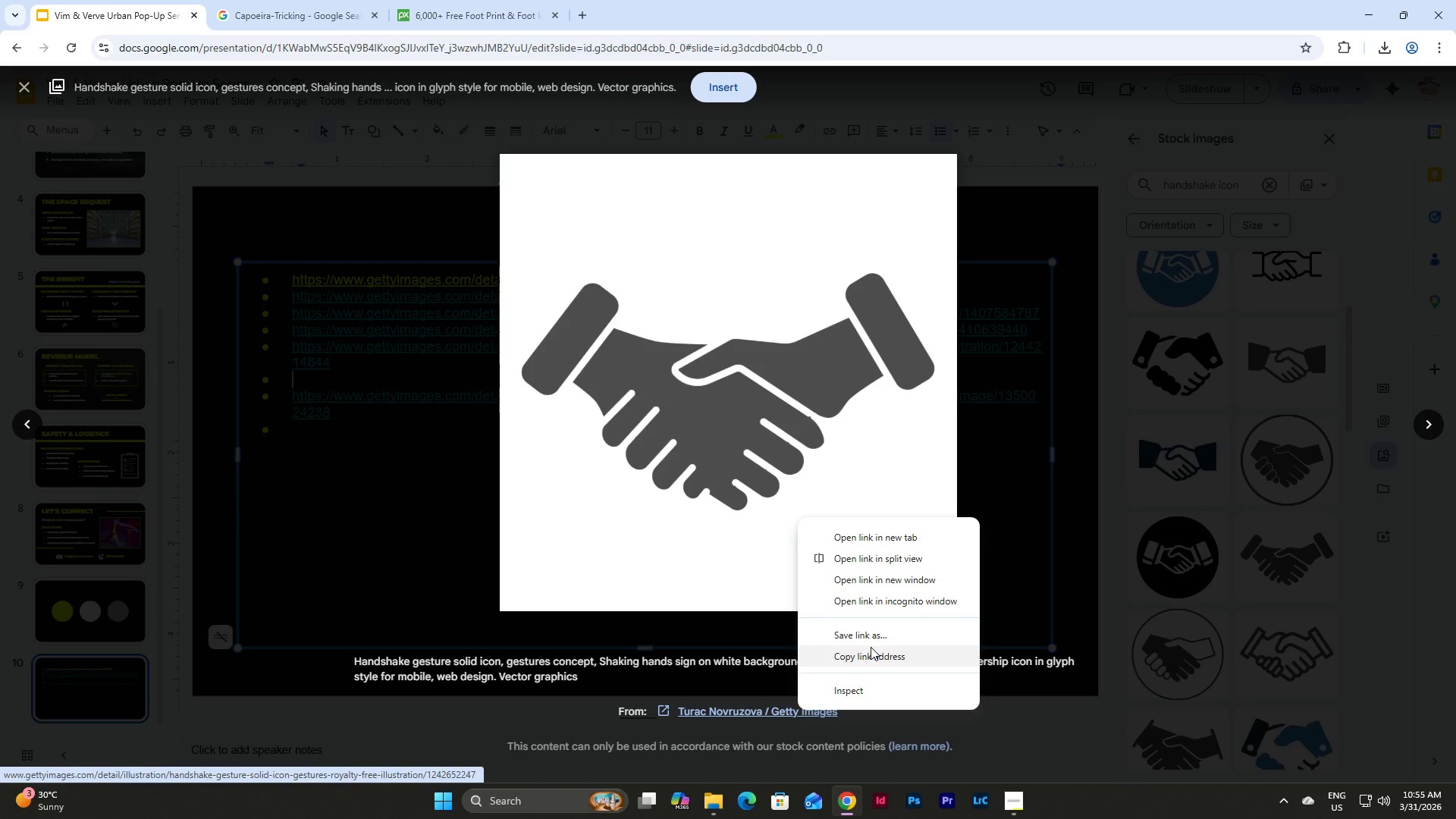 
left_click([870, 660])
 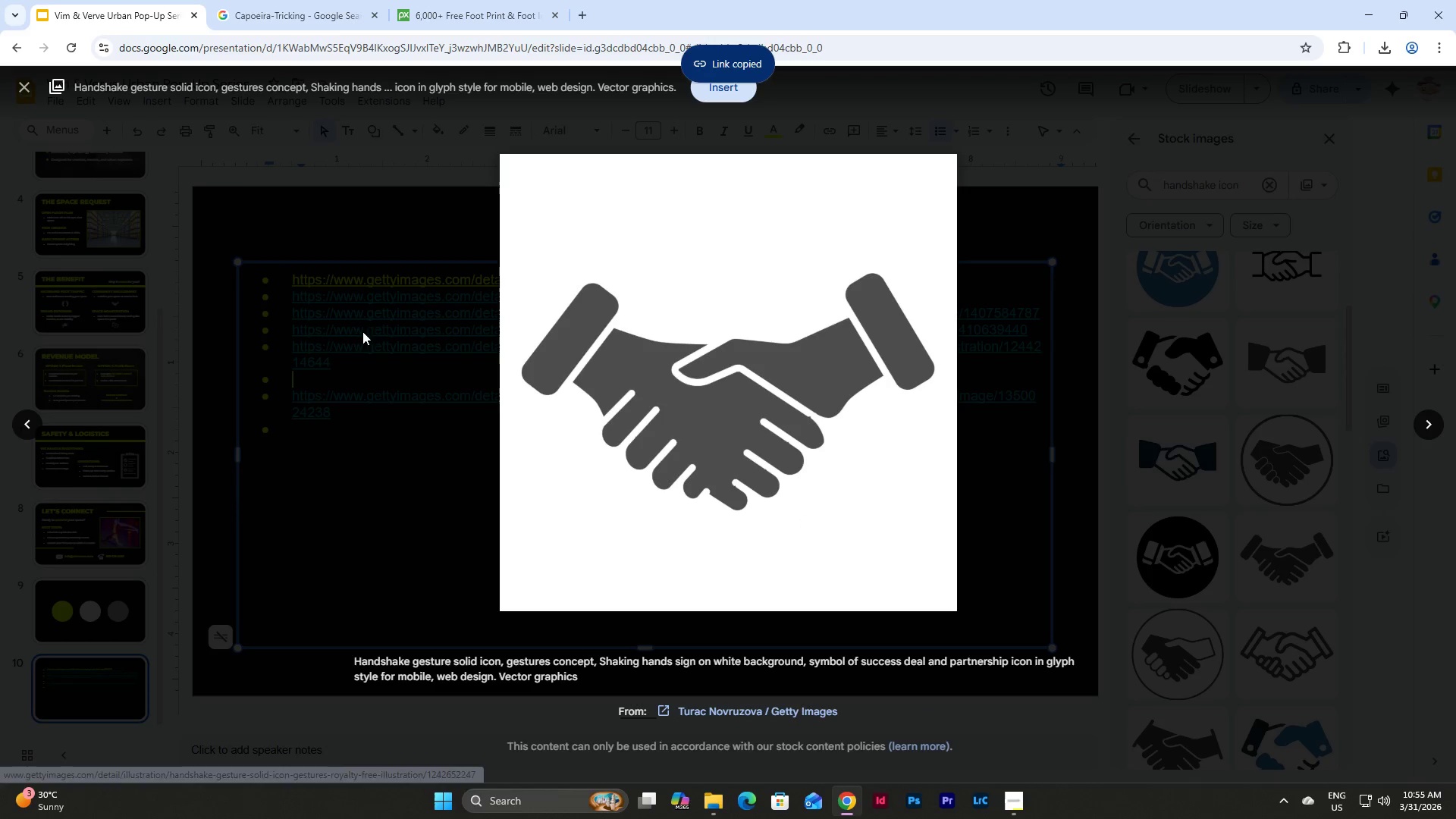 
left_click([358, 326])
 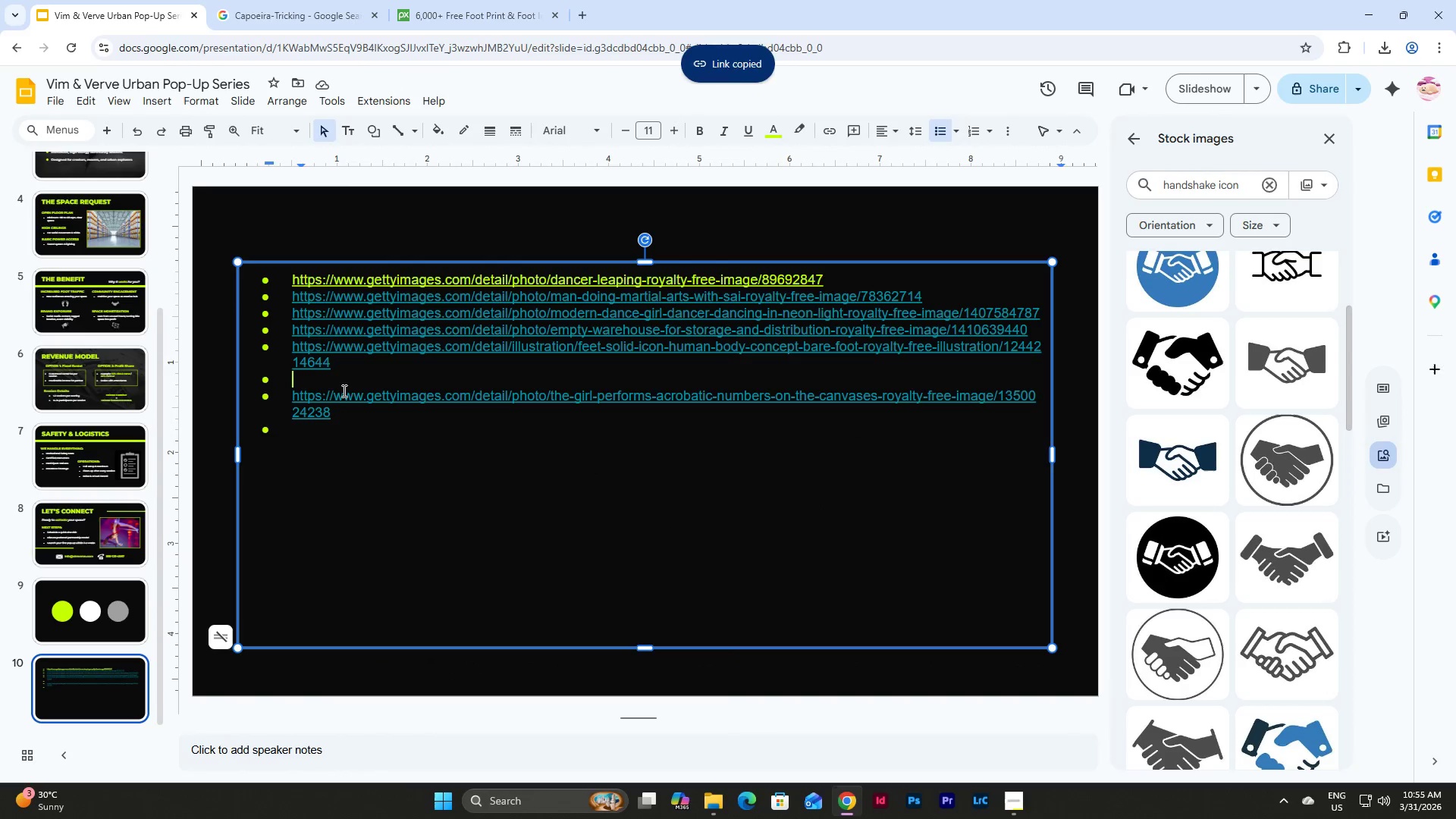 
key(Control+V)
 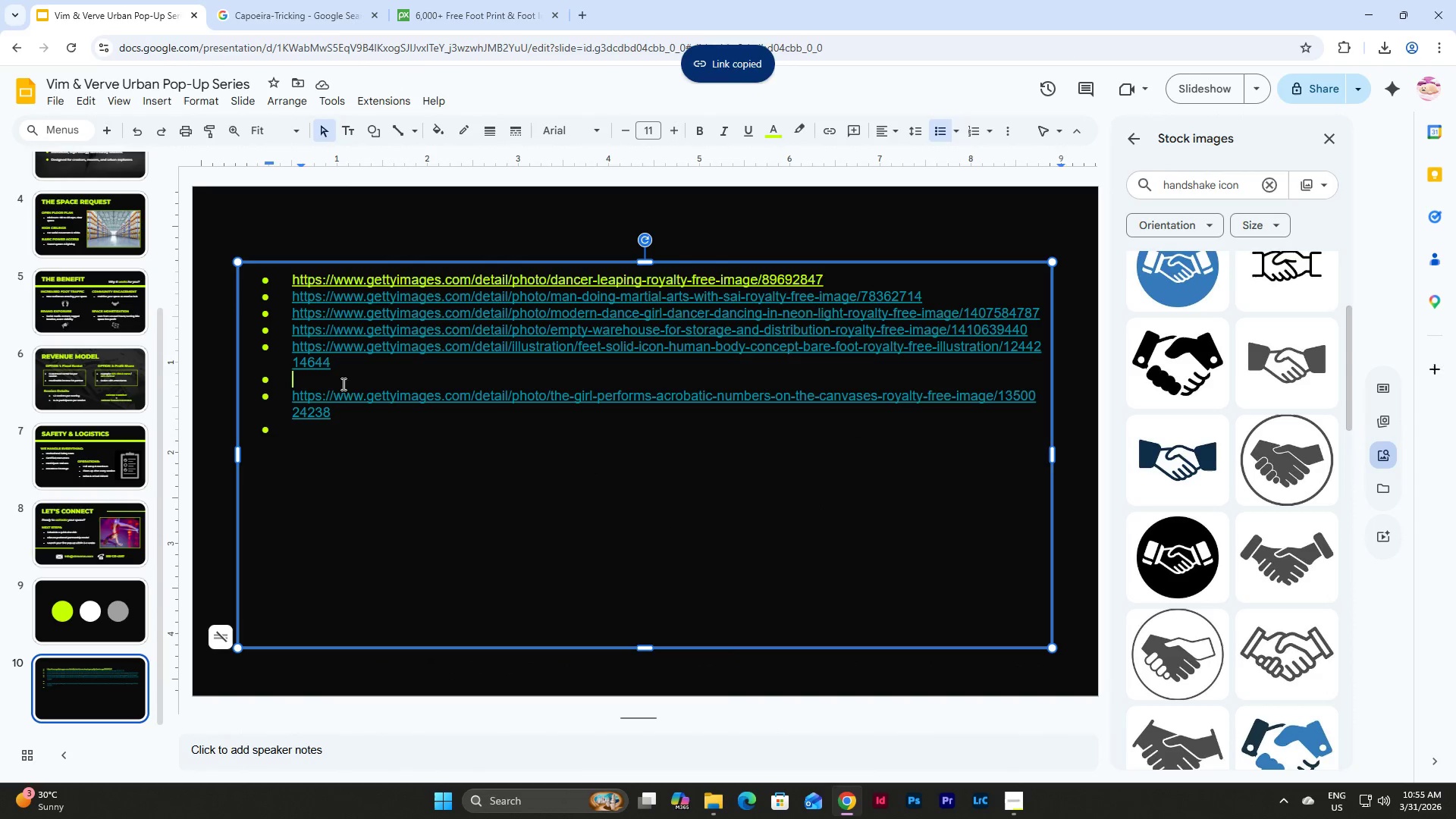 
left_click([315, 381])
 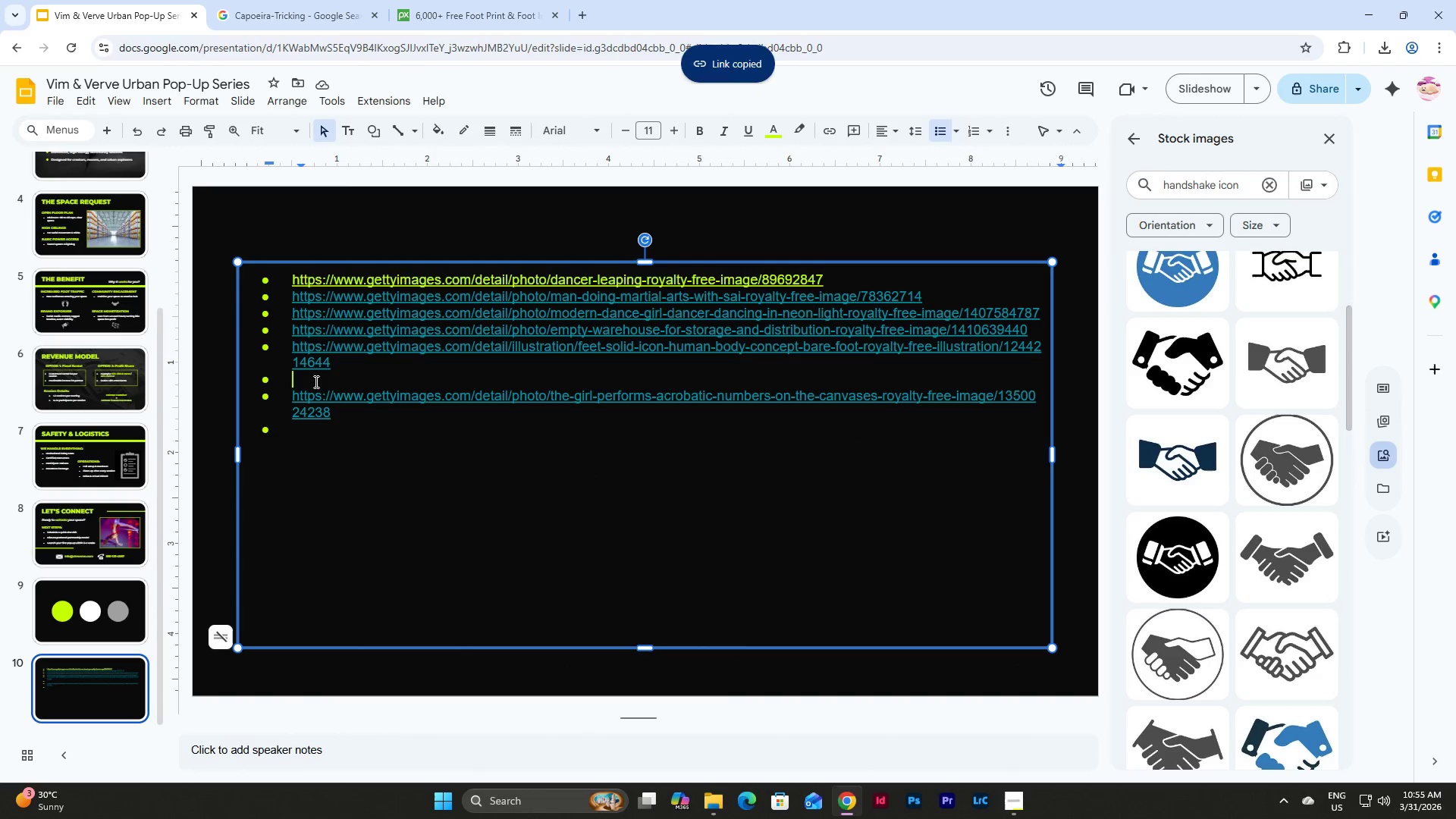 
key(Control+V)
 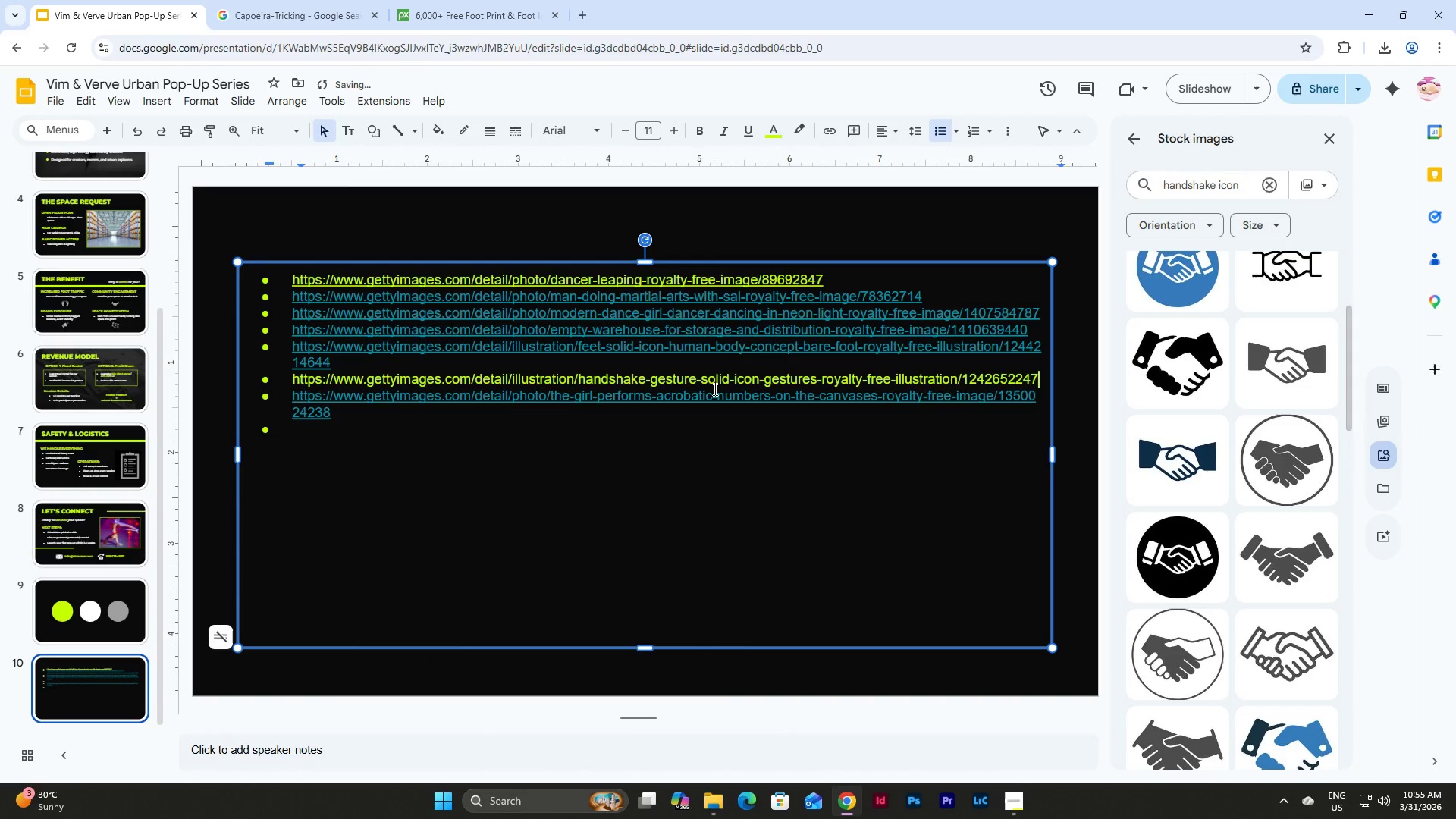 
key(Enter)
 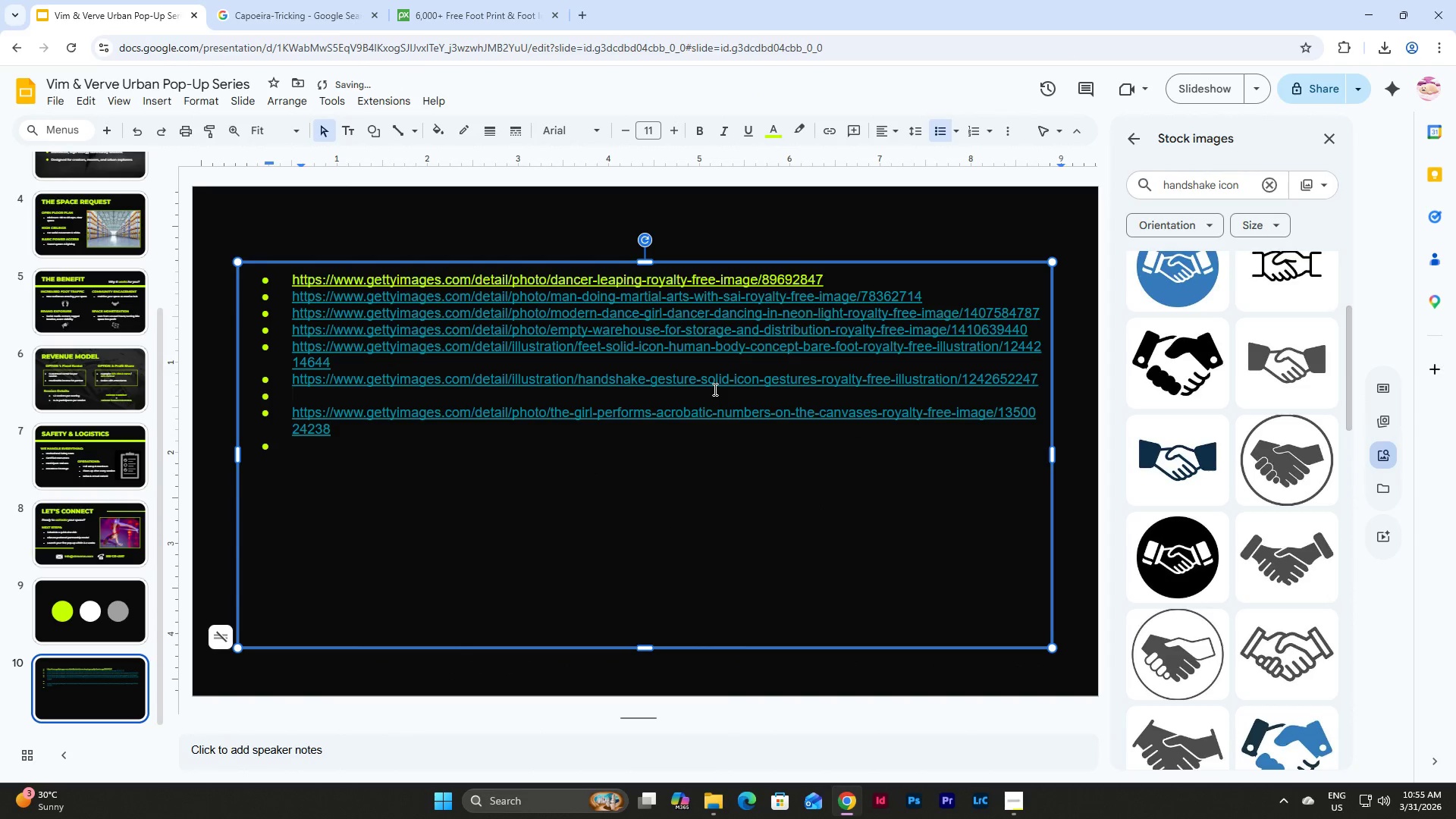 
key(Backspace)
 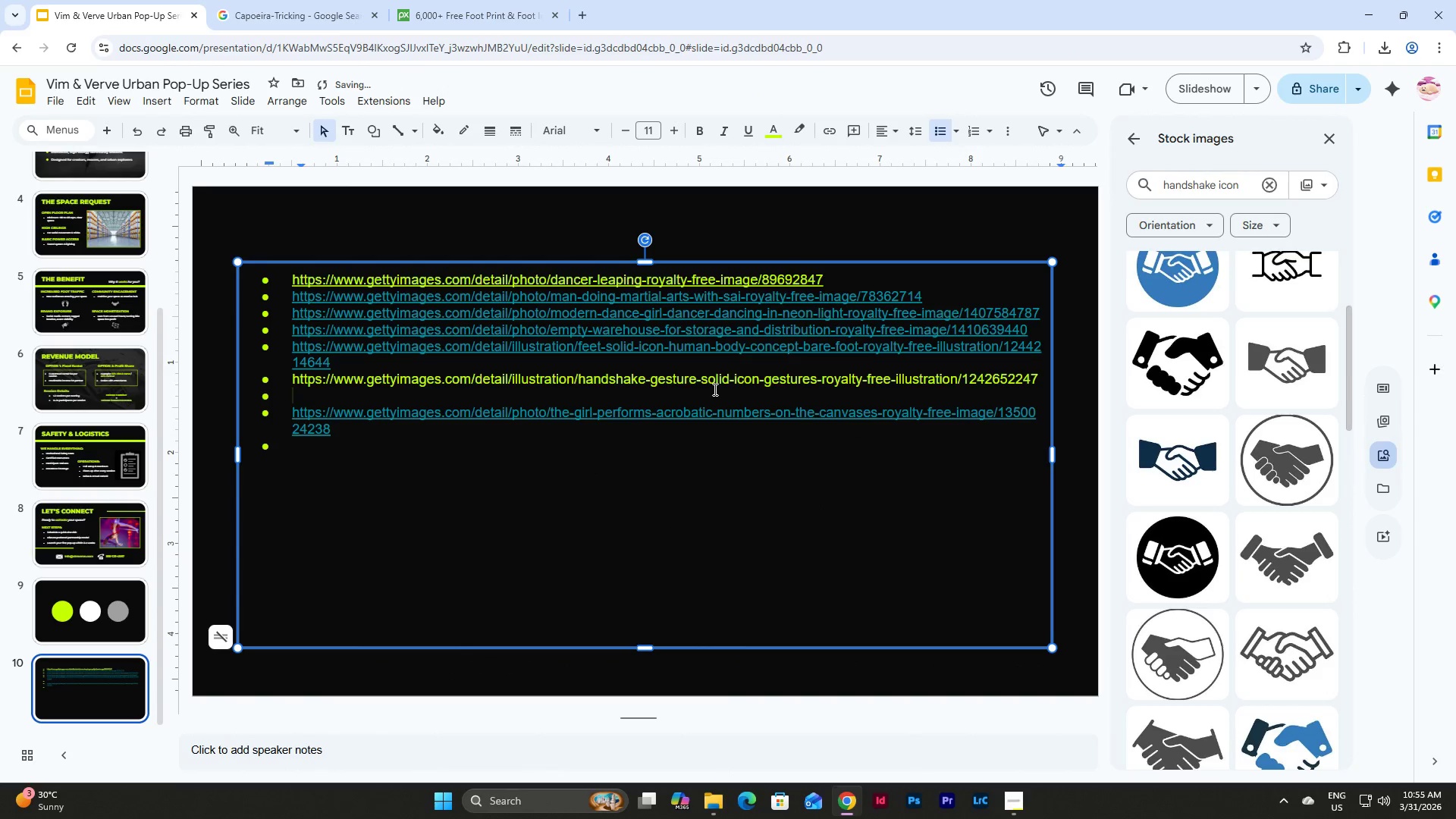 
key(Backspace)
 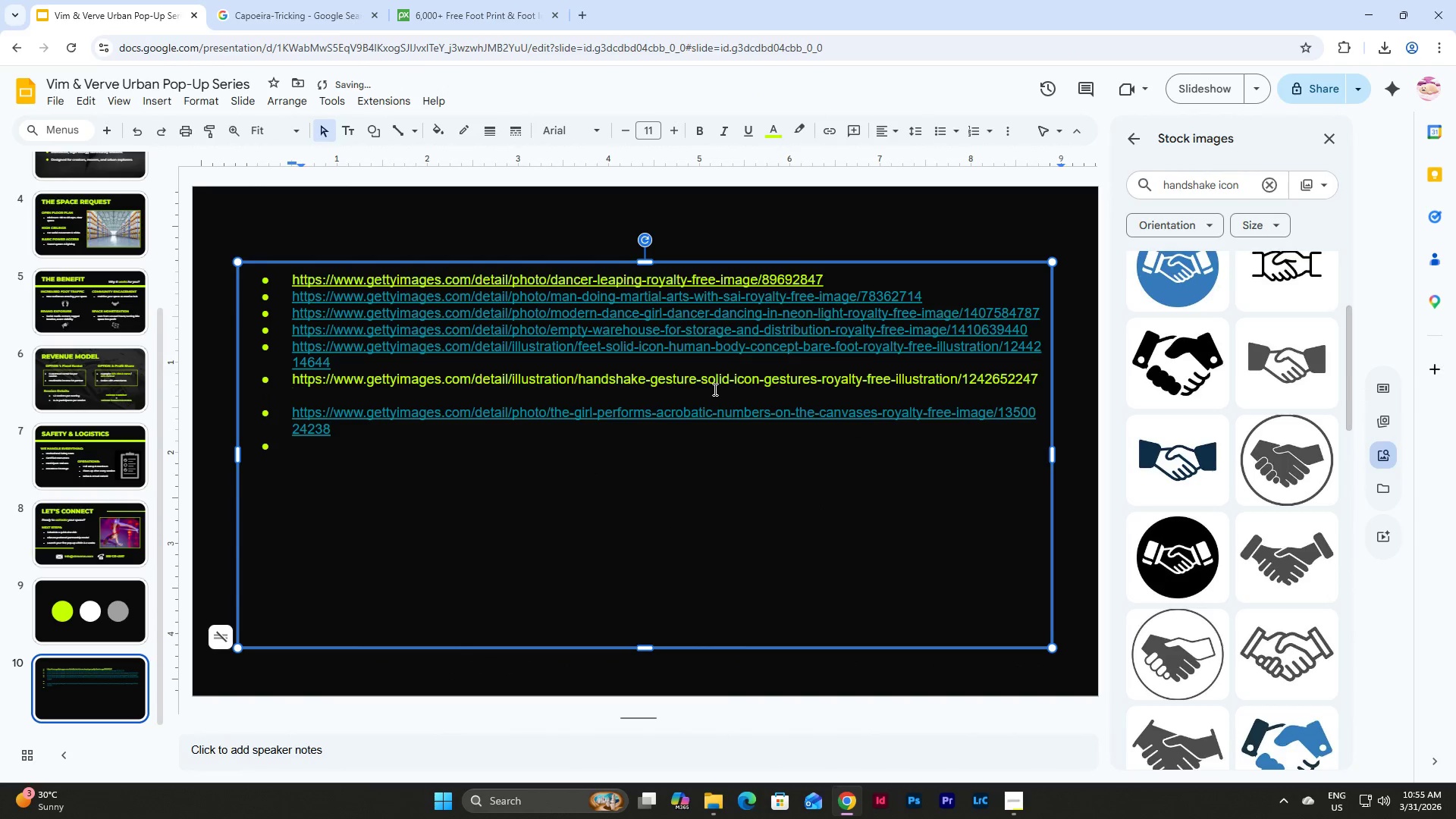 
key(Backspace)
 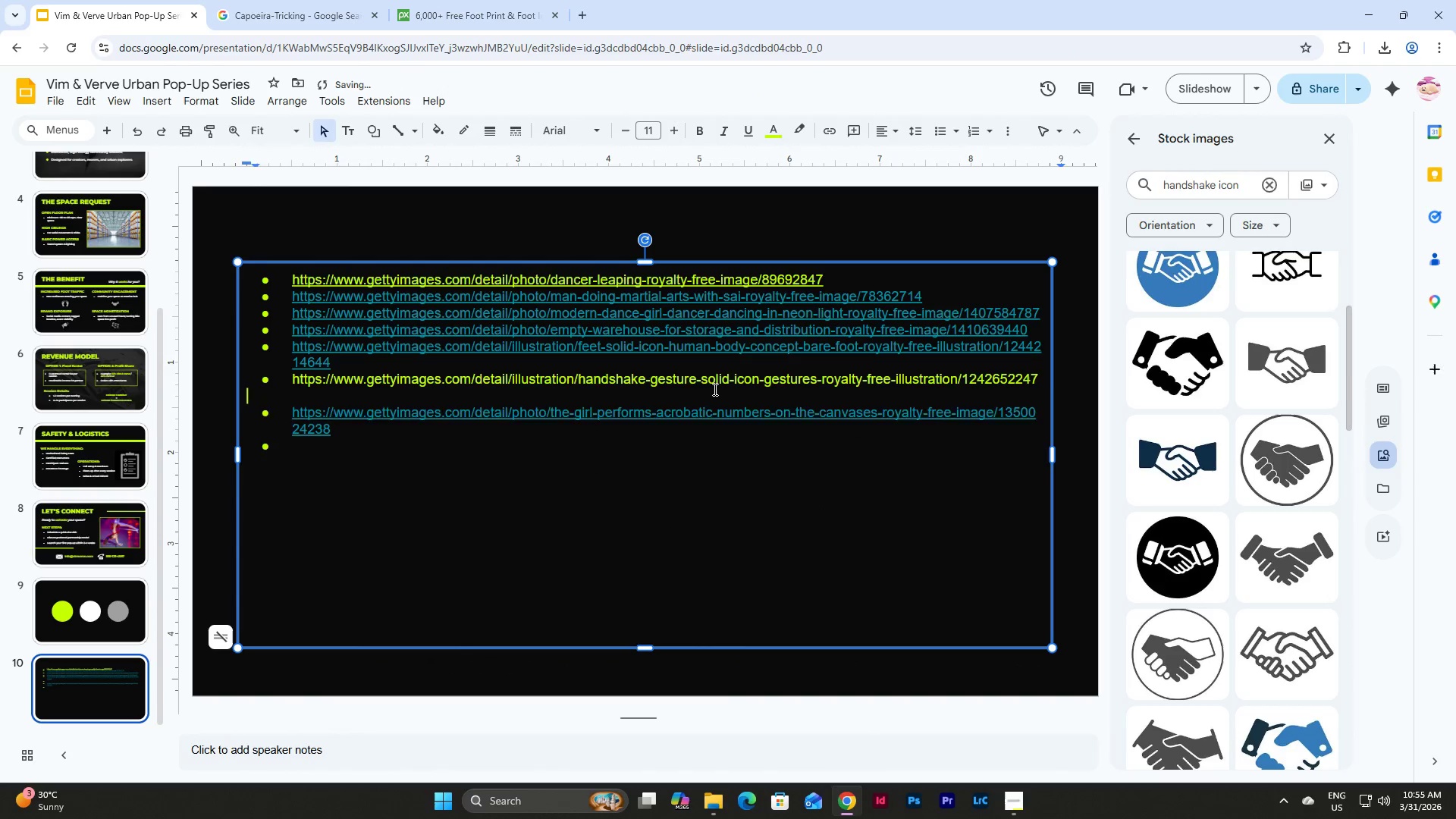 
key(Backspace)
 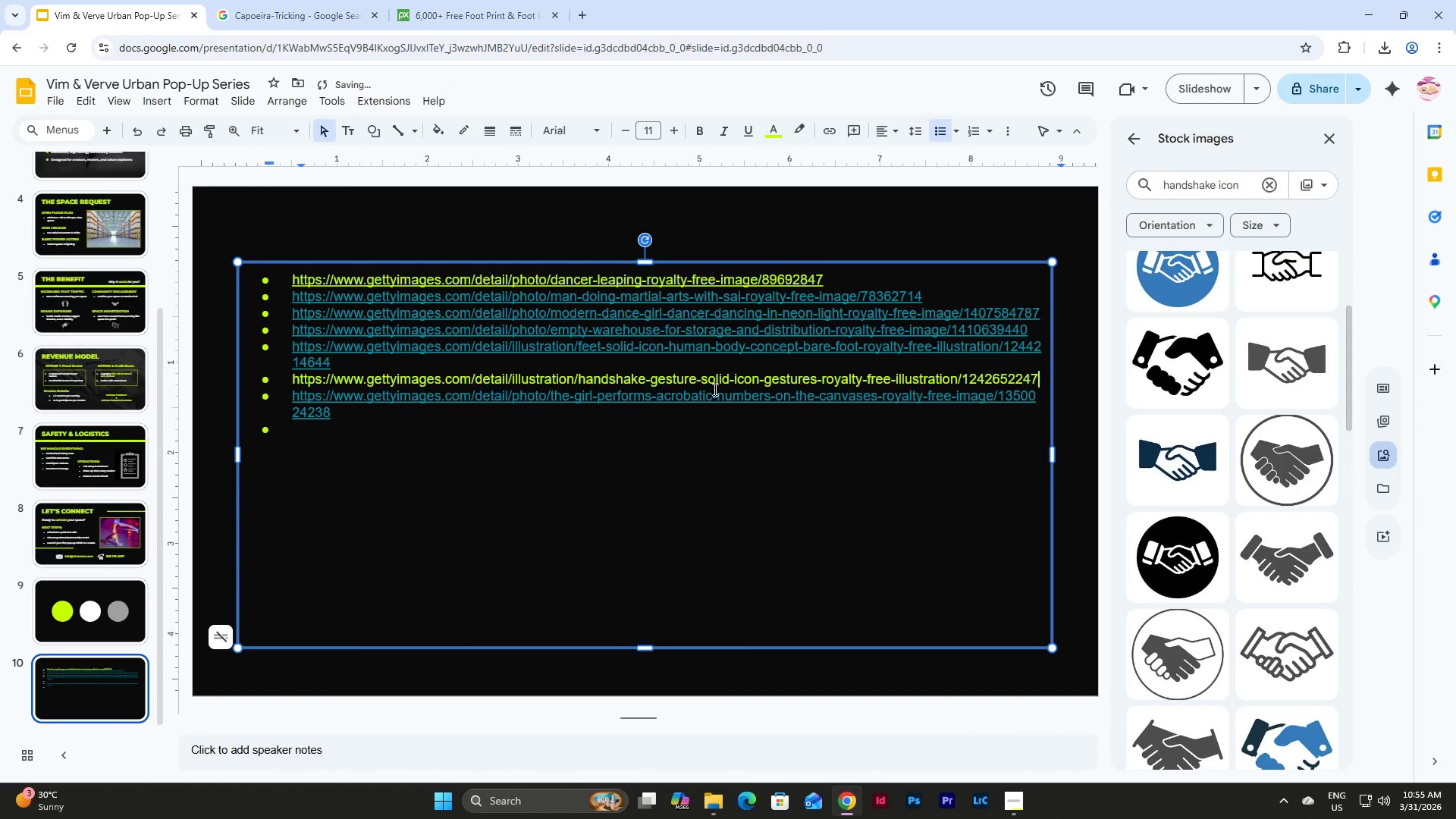 
key(Space)
 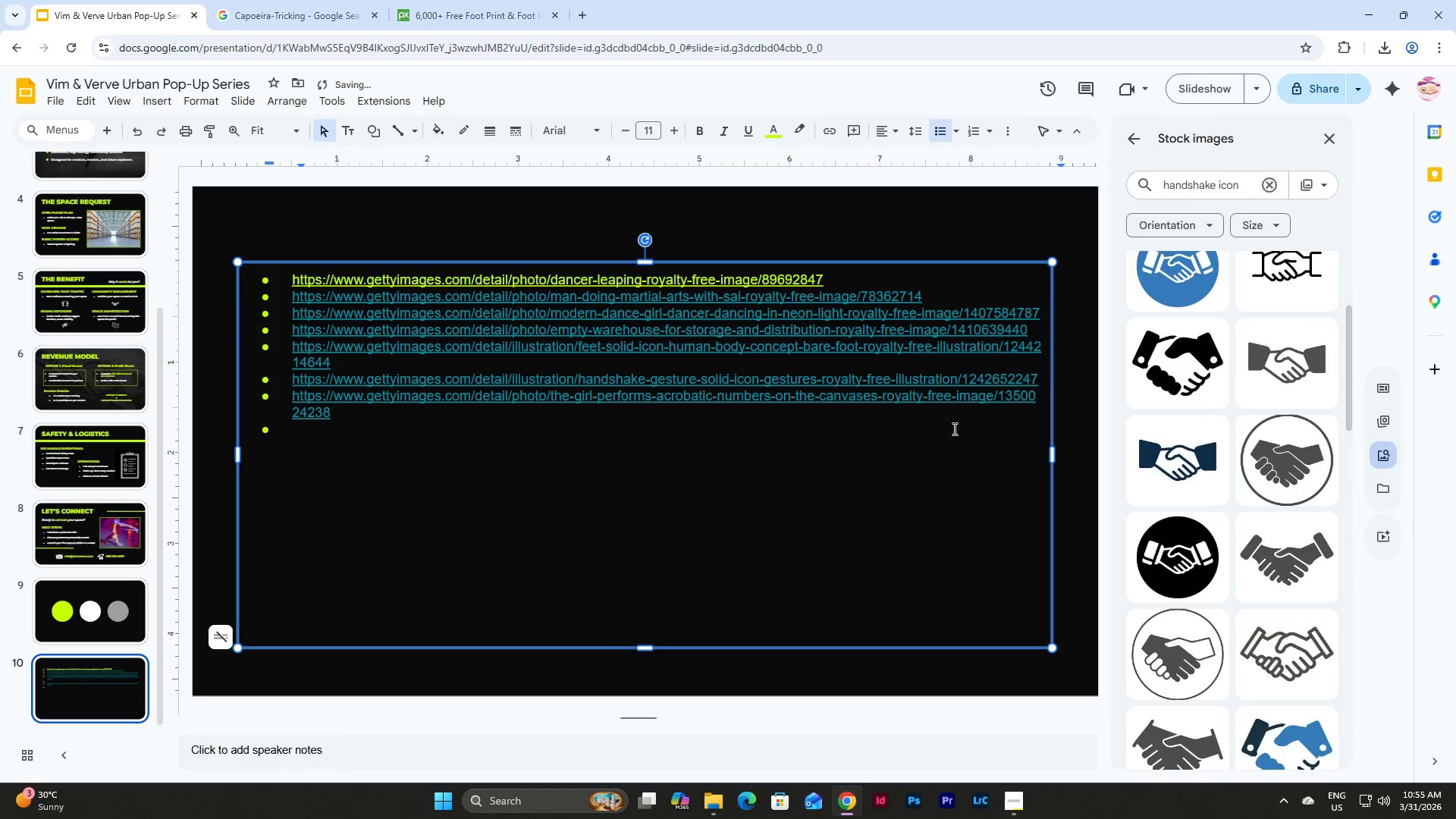 
key(Enter)
 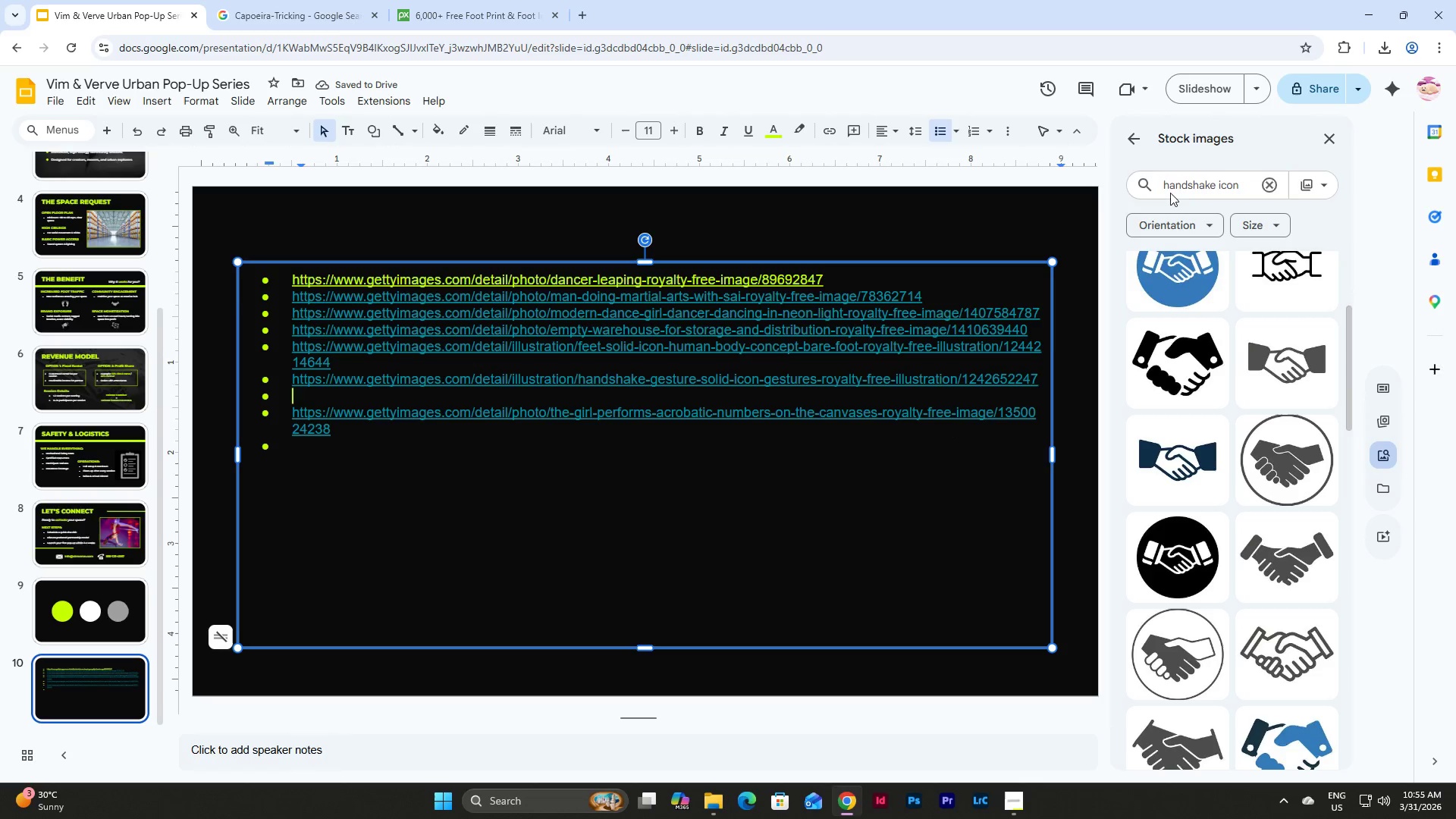 
left_click_drag(start_coordinate=[1214, 187], to_coordinate=[1034, 167])
 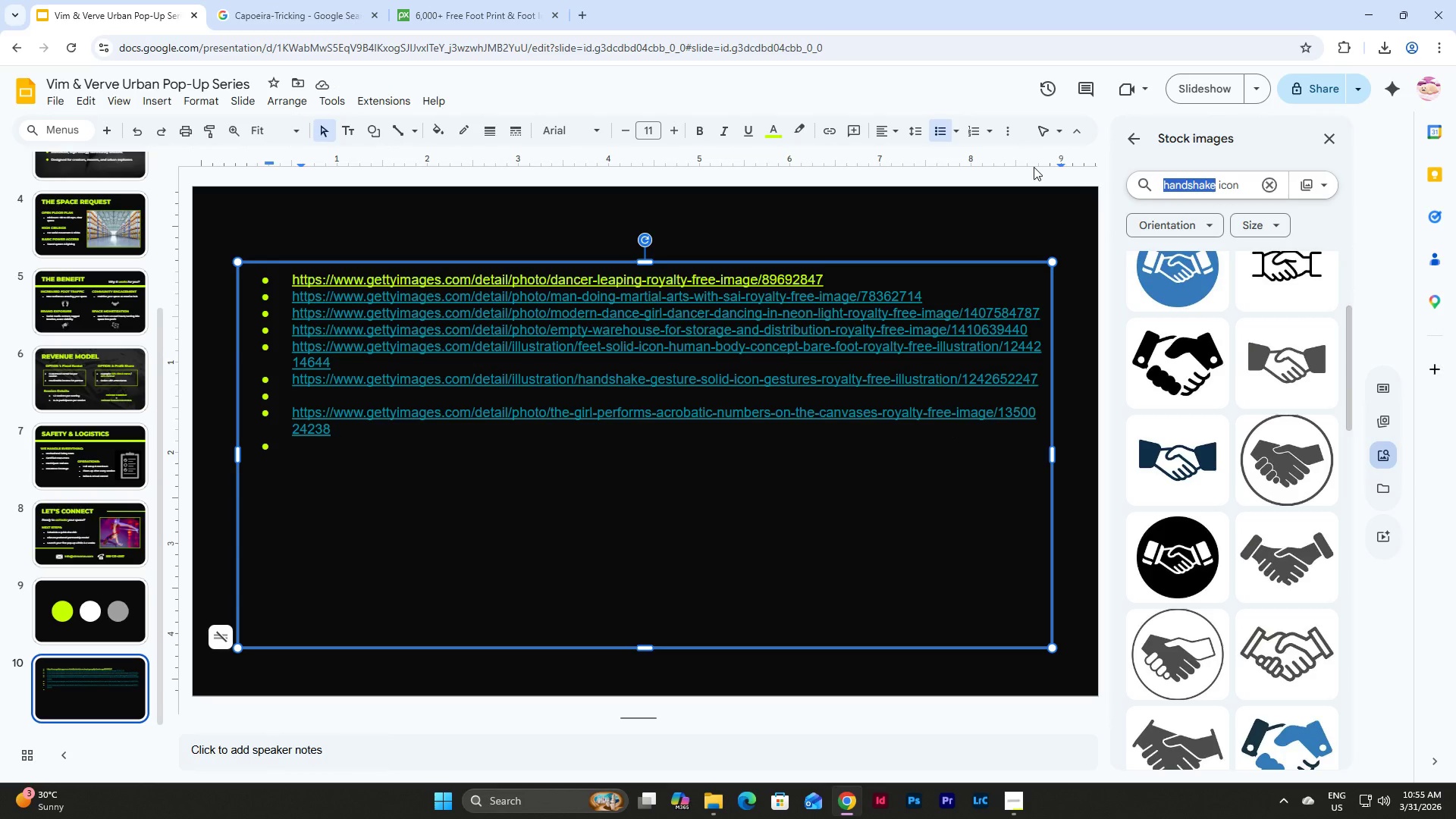 
type(megaphone)
 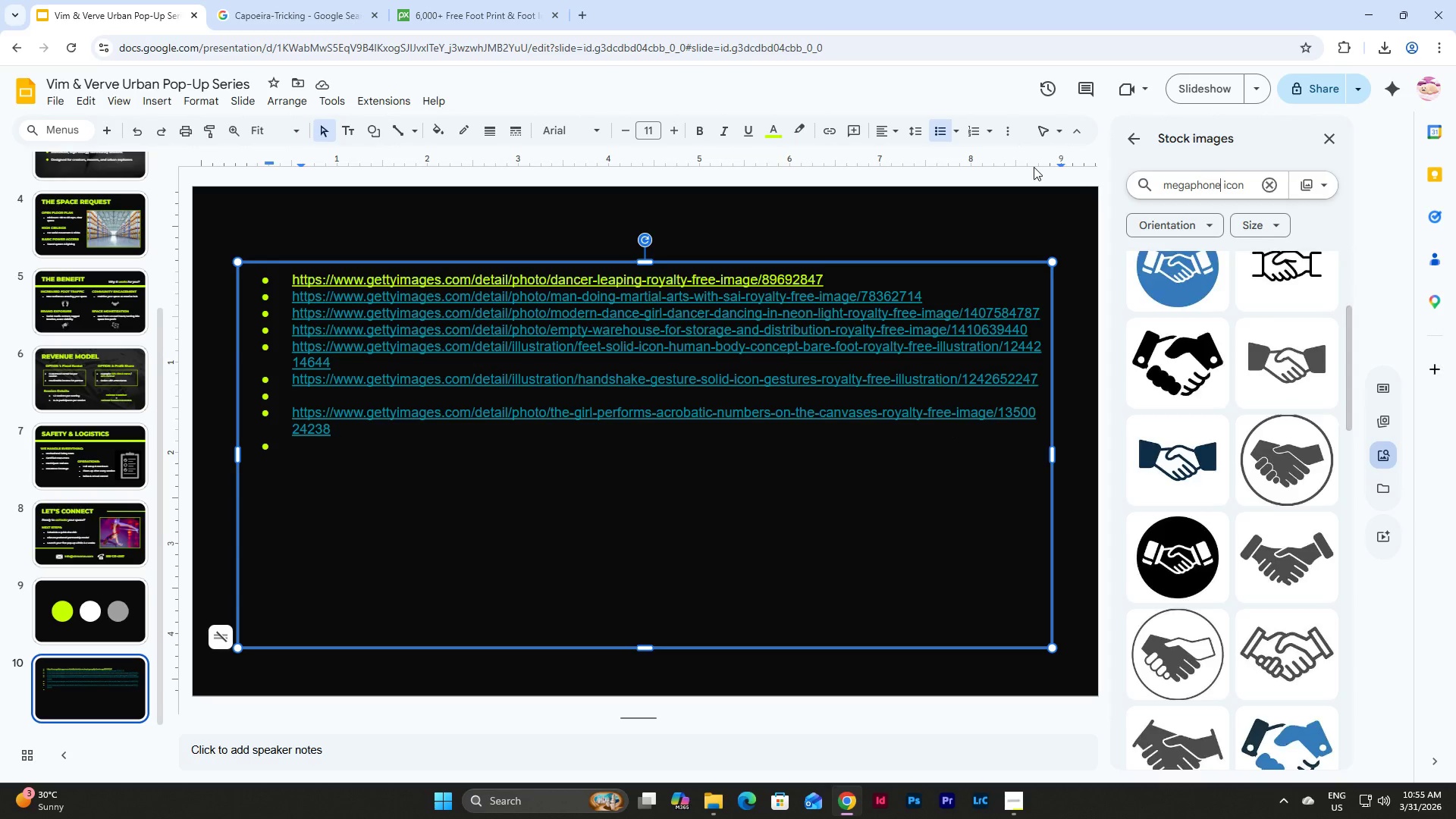 
key(Enter)